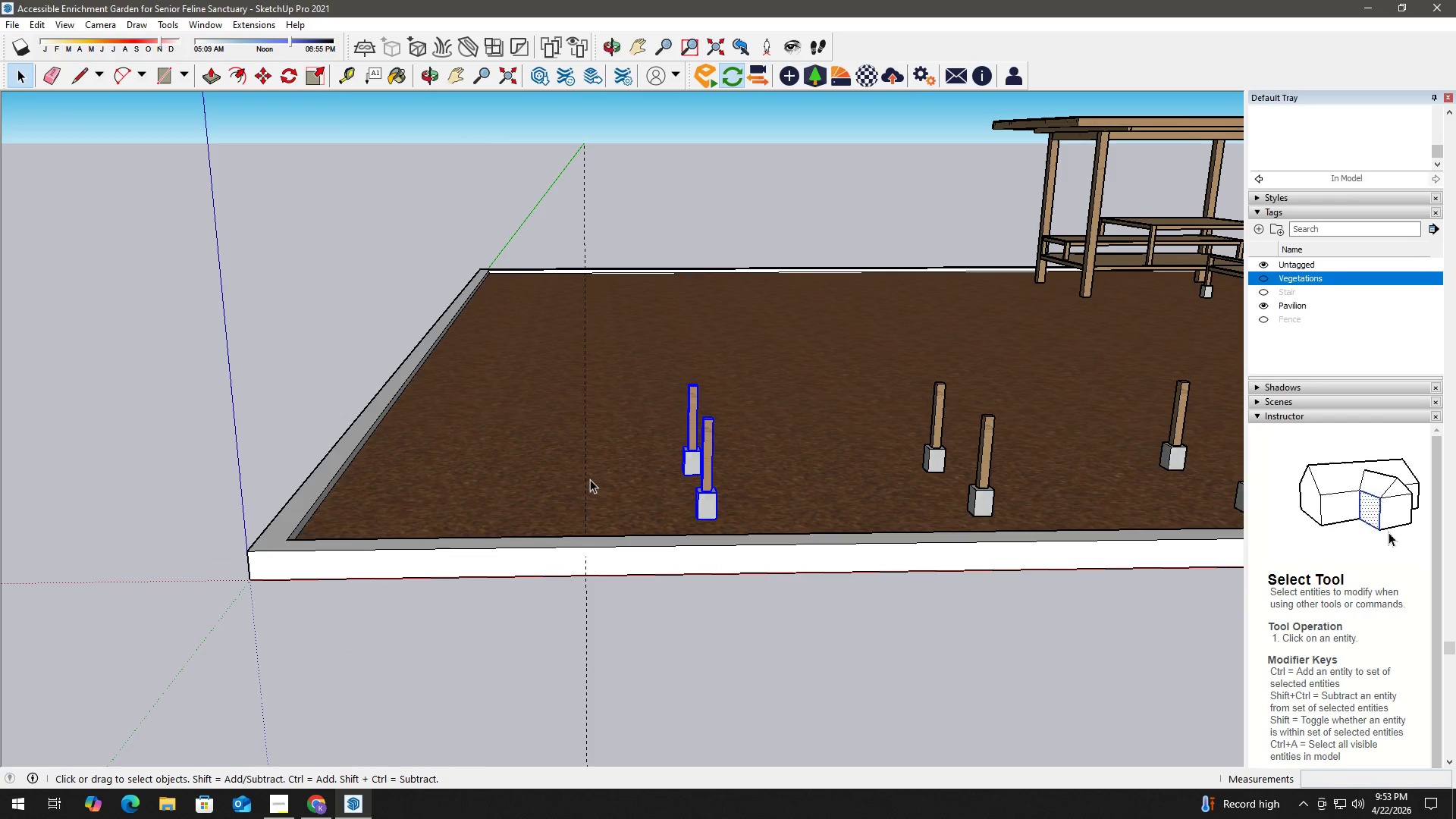 
key(Space)
 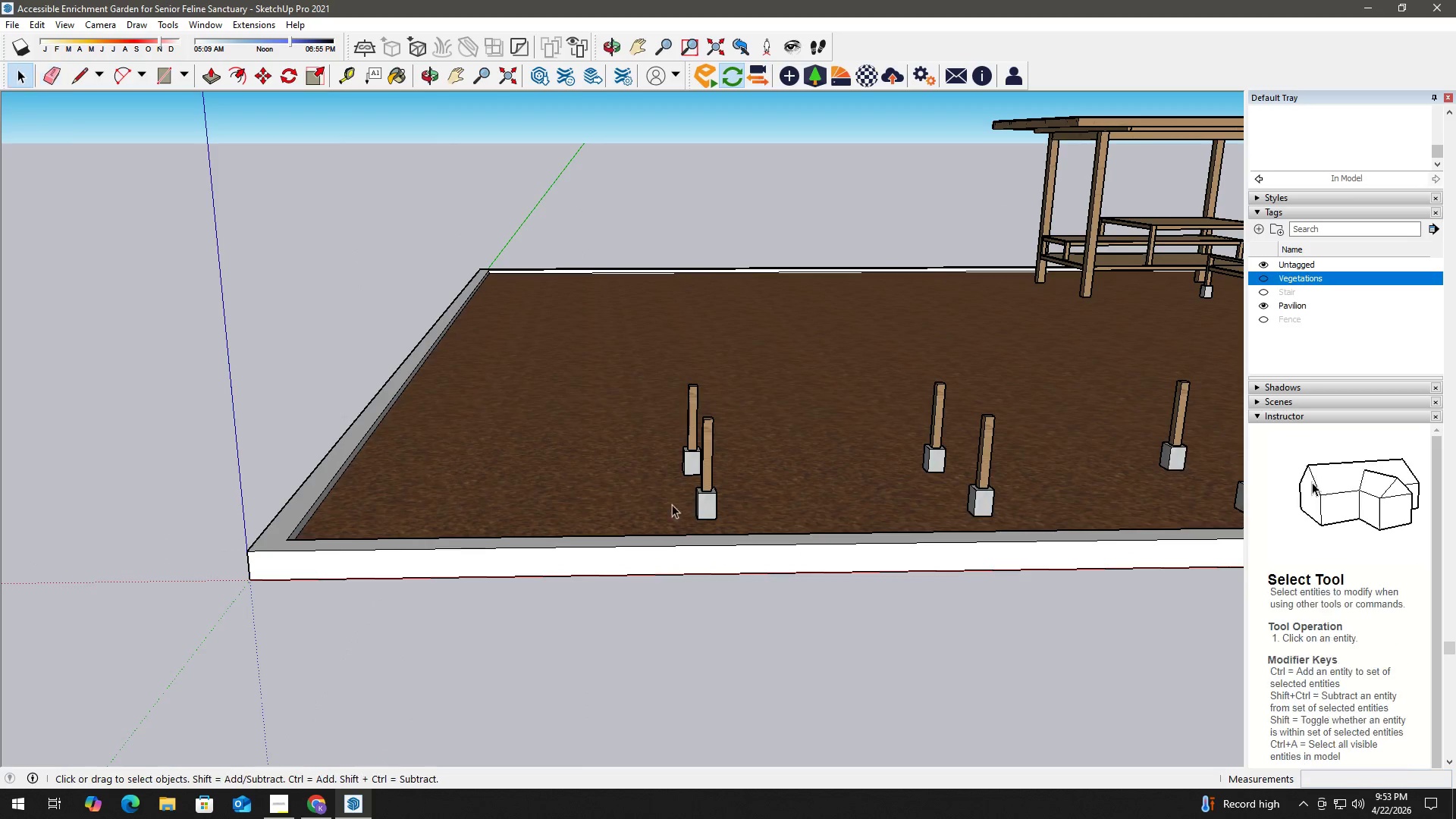 
scroll: coordinate [724, 526], scroll_direction: up, amount: 5.0
 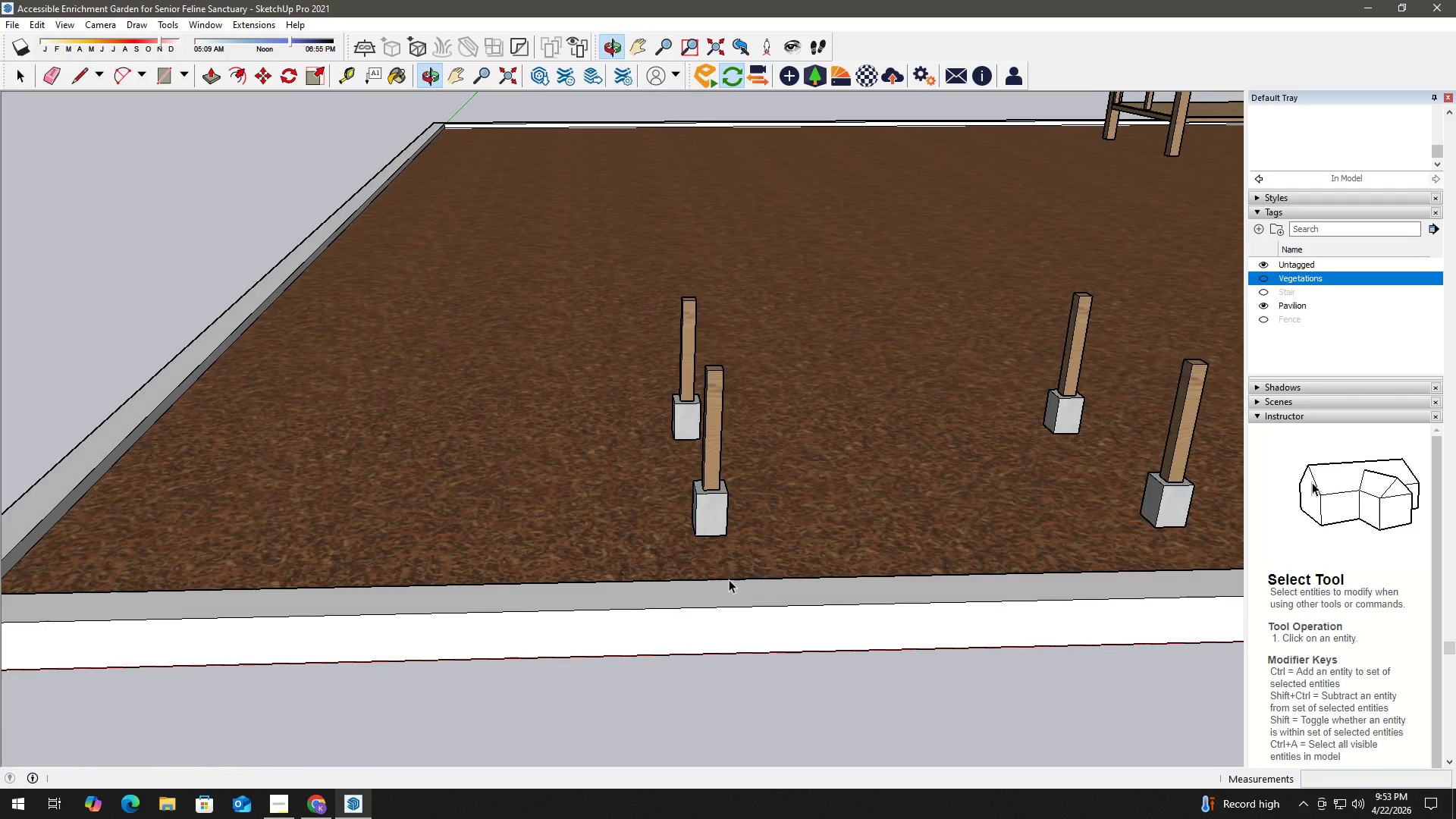 
key(T)
 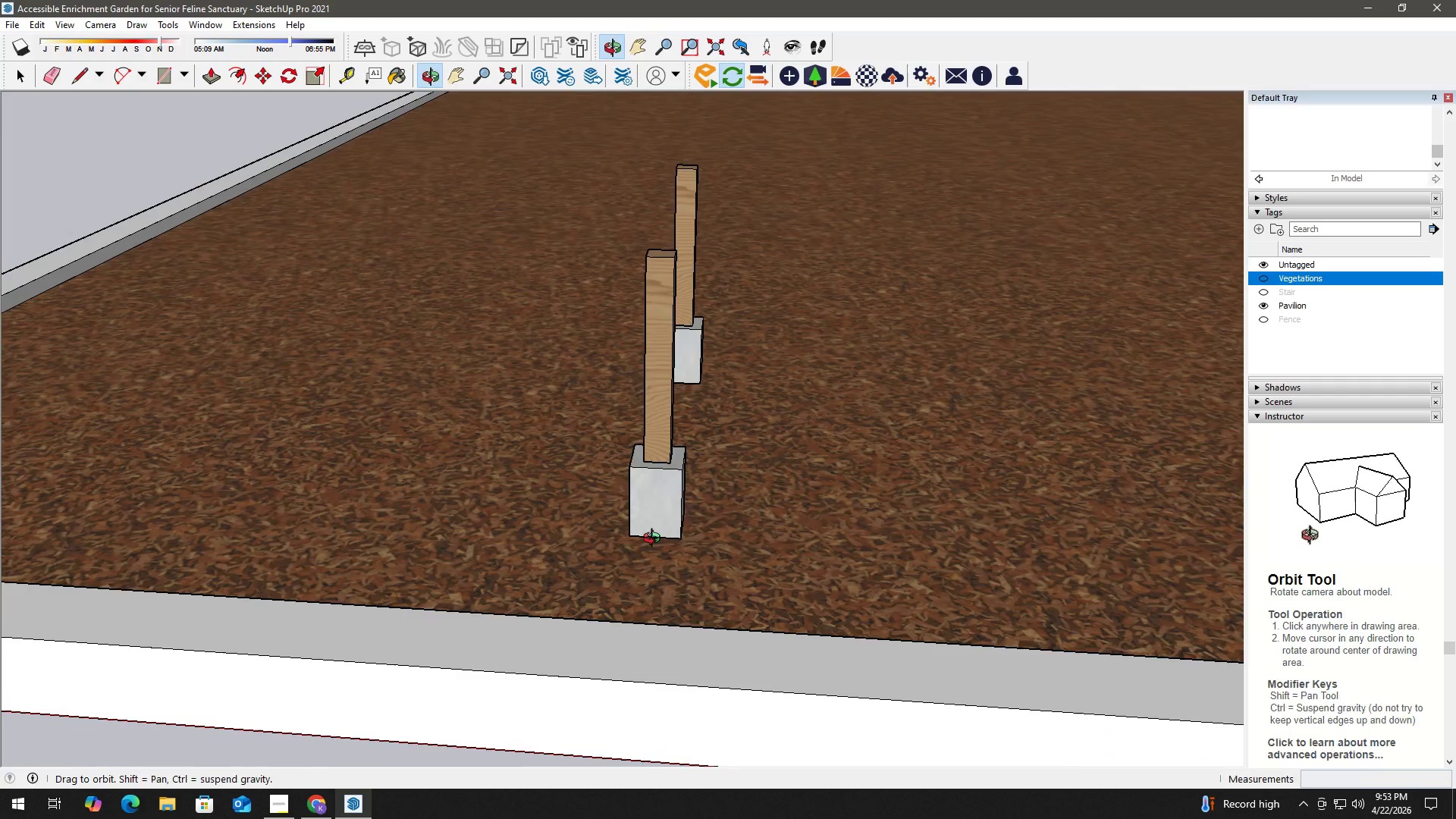 
scroll: coordinate [687, 526], scroll_direction: up, amount: 10.0
 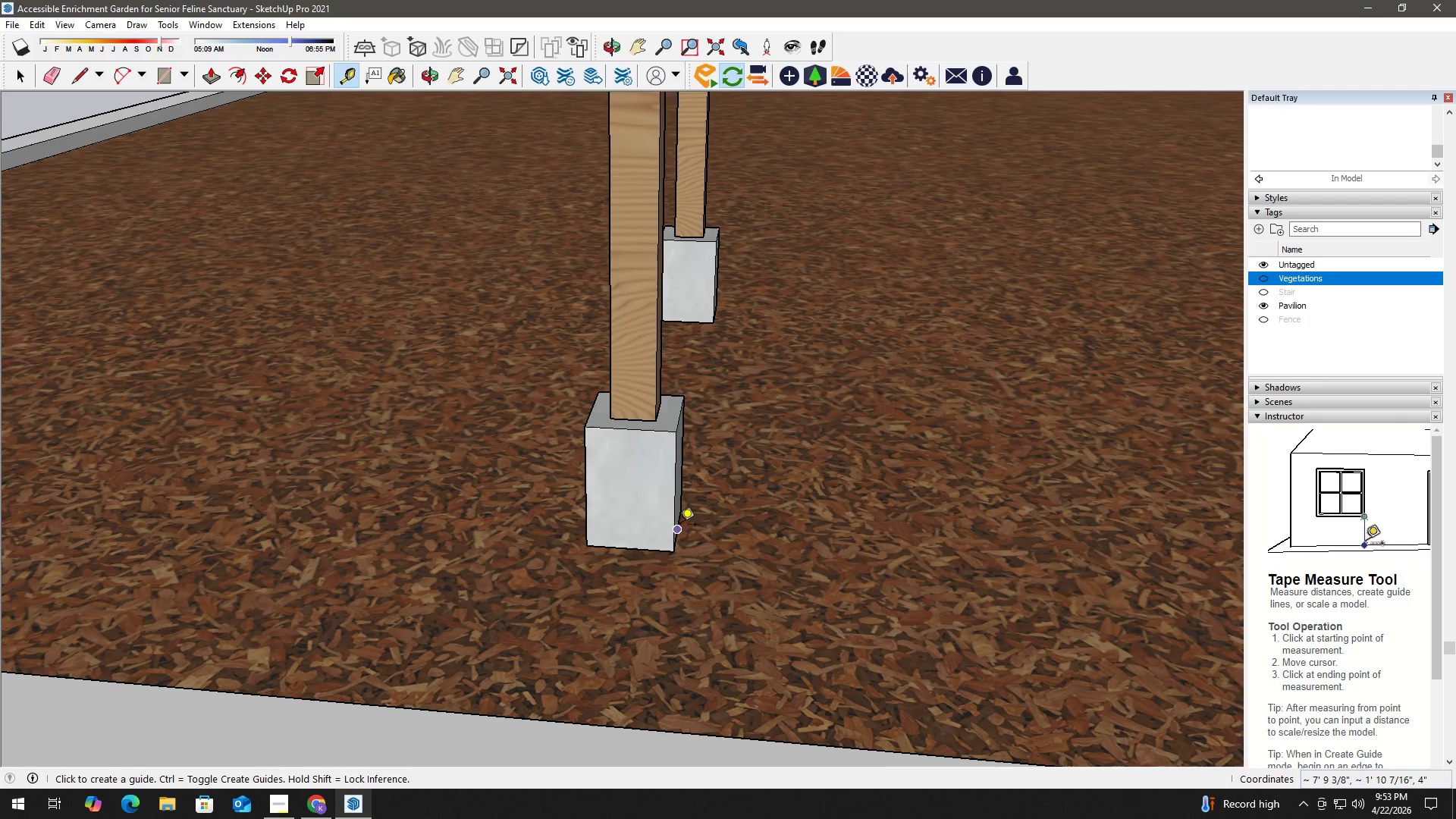 
left_click_drag(start_coordinate=[680, 526], to_coordinate=[676, 526])
 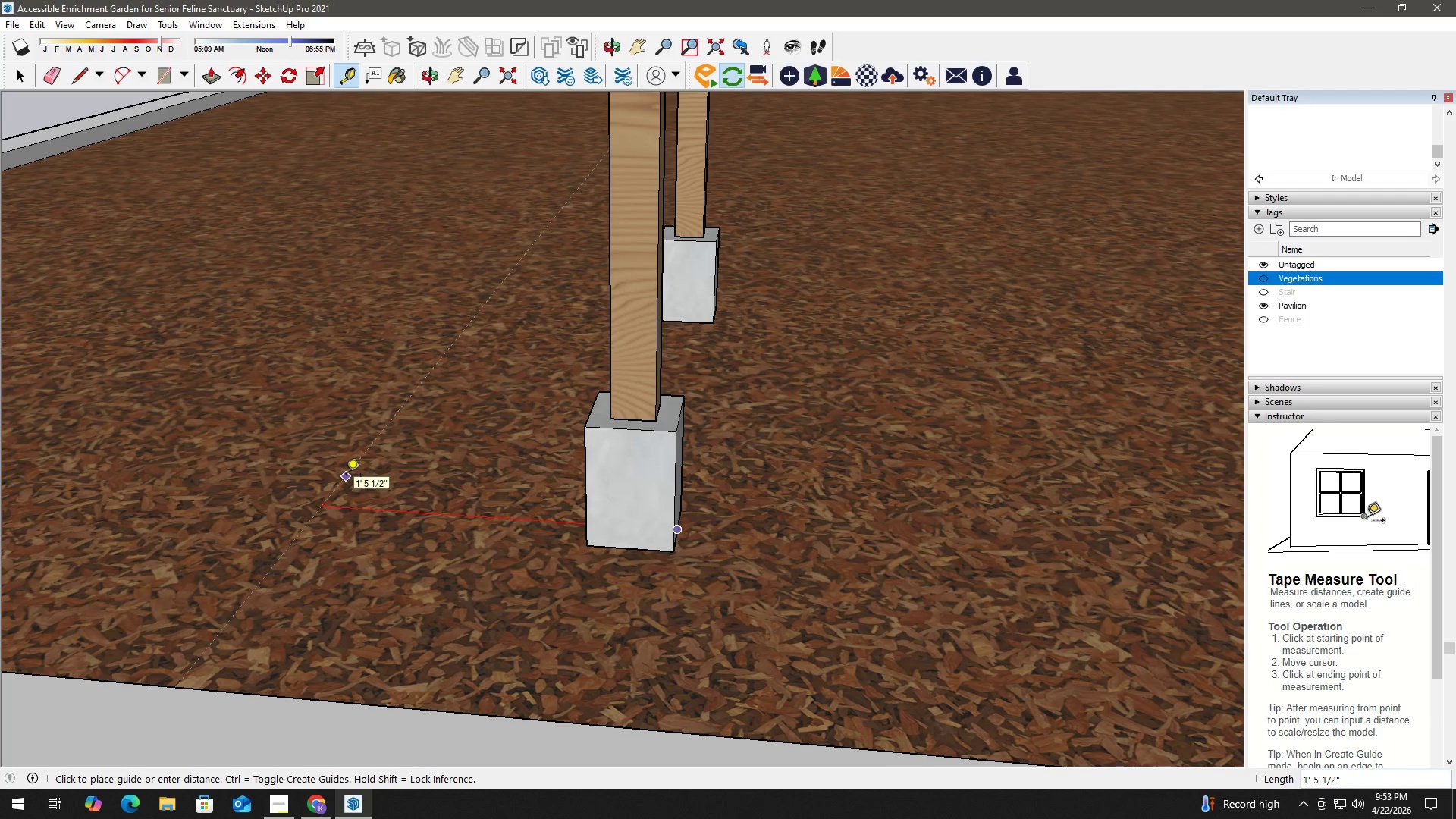 
key(Numpad3)
 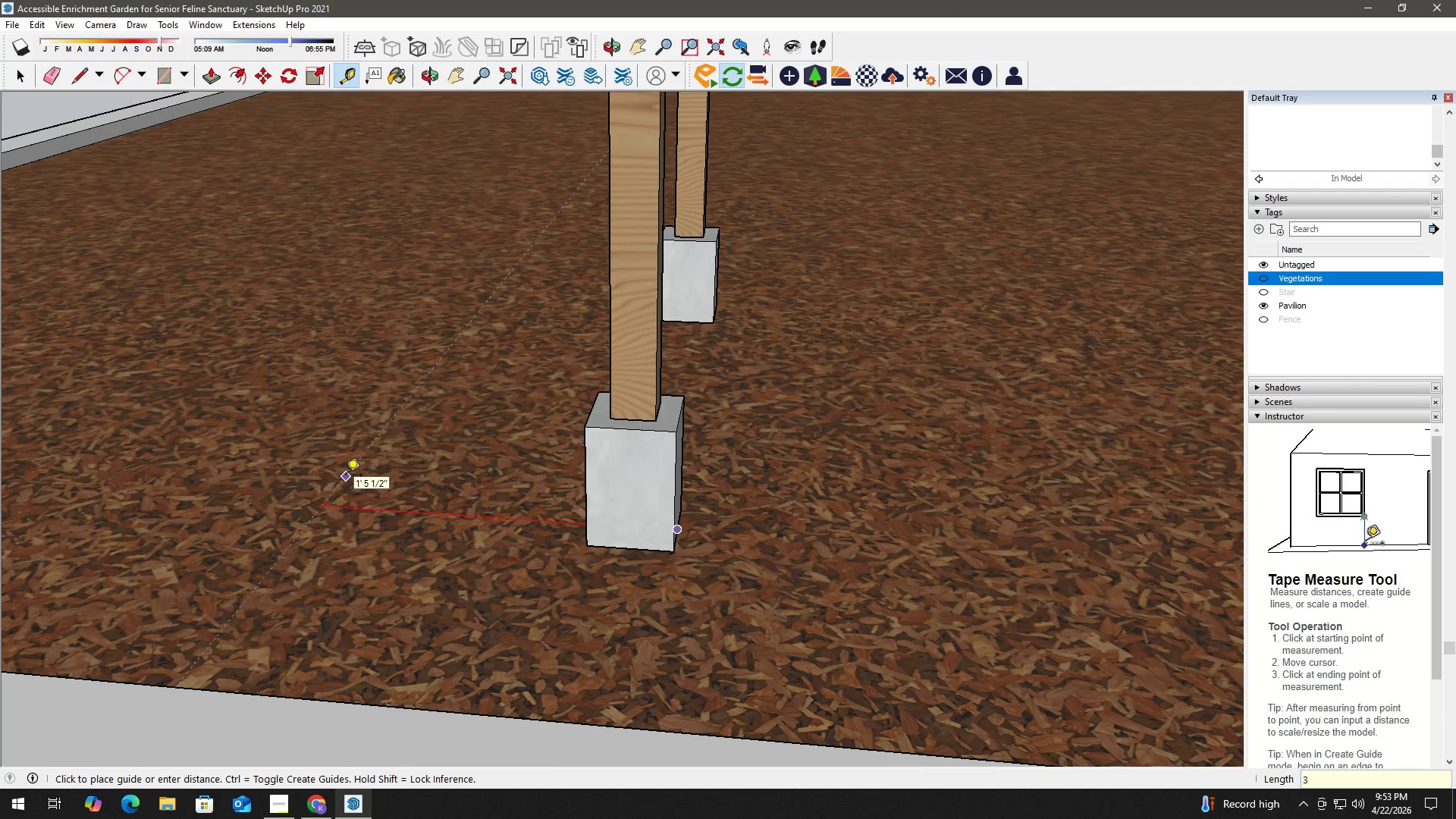 
key(Numpad6)
 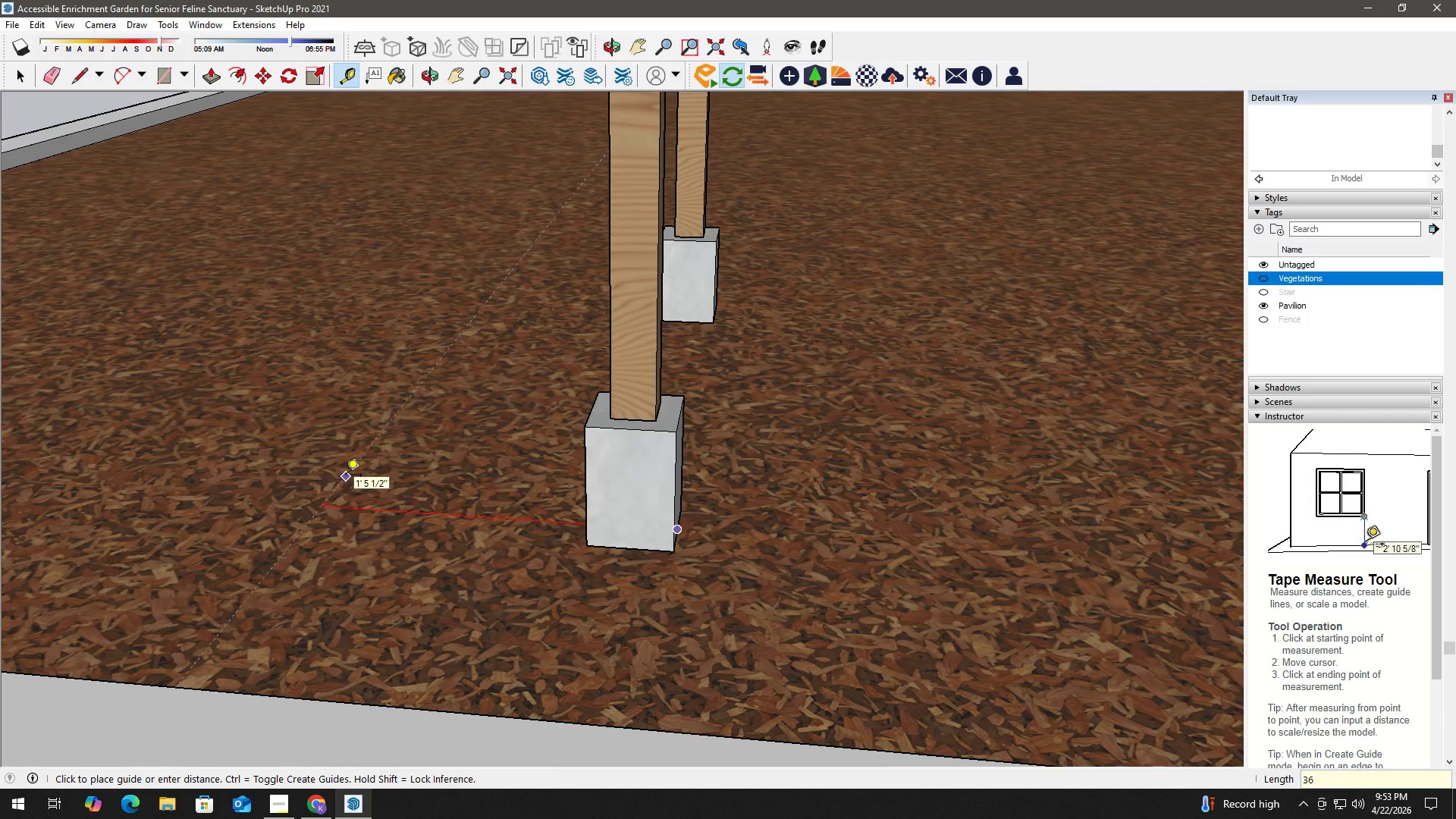 
key(NumpadEnter)
 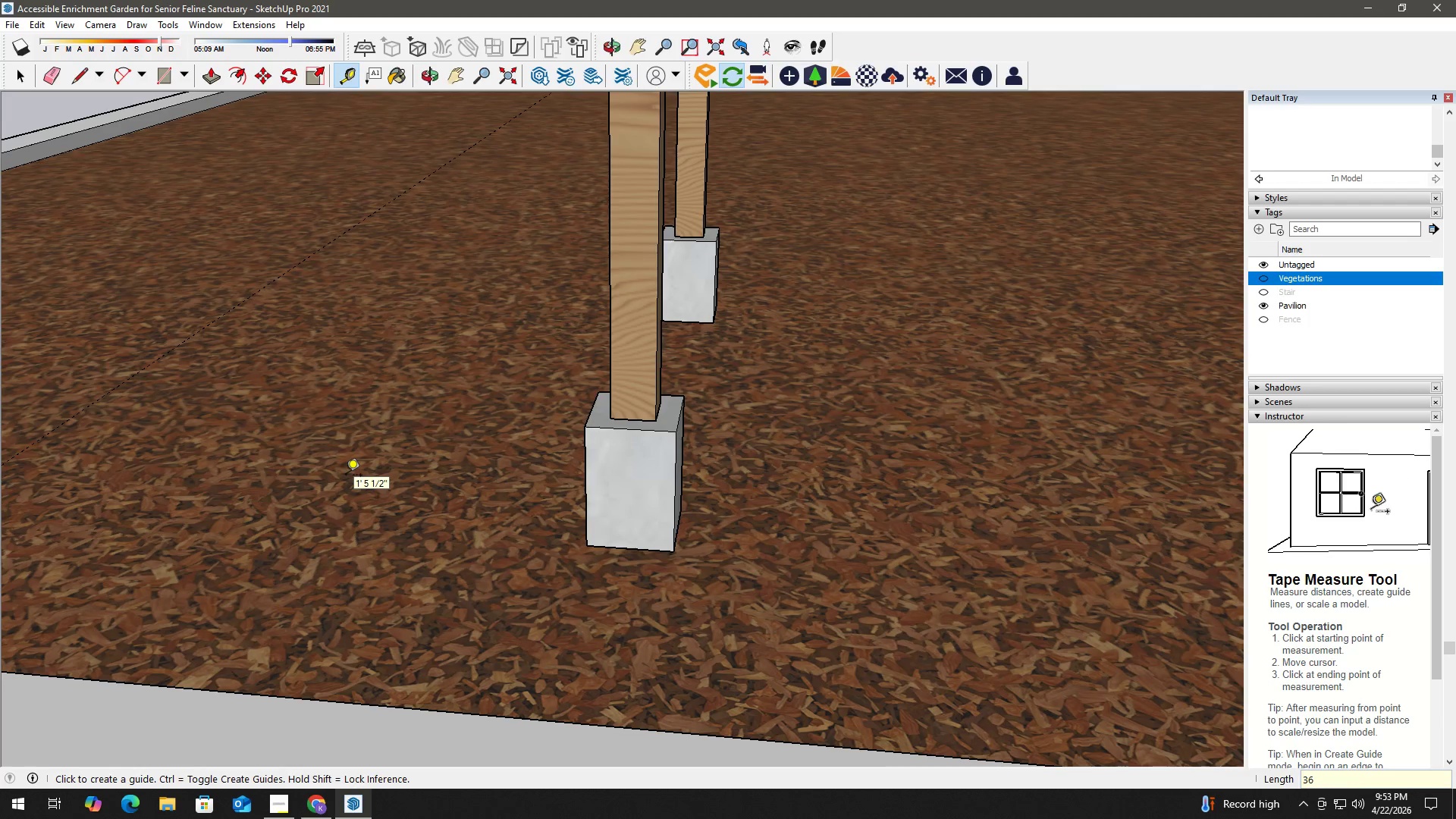 
key(Space)
 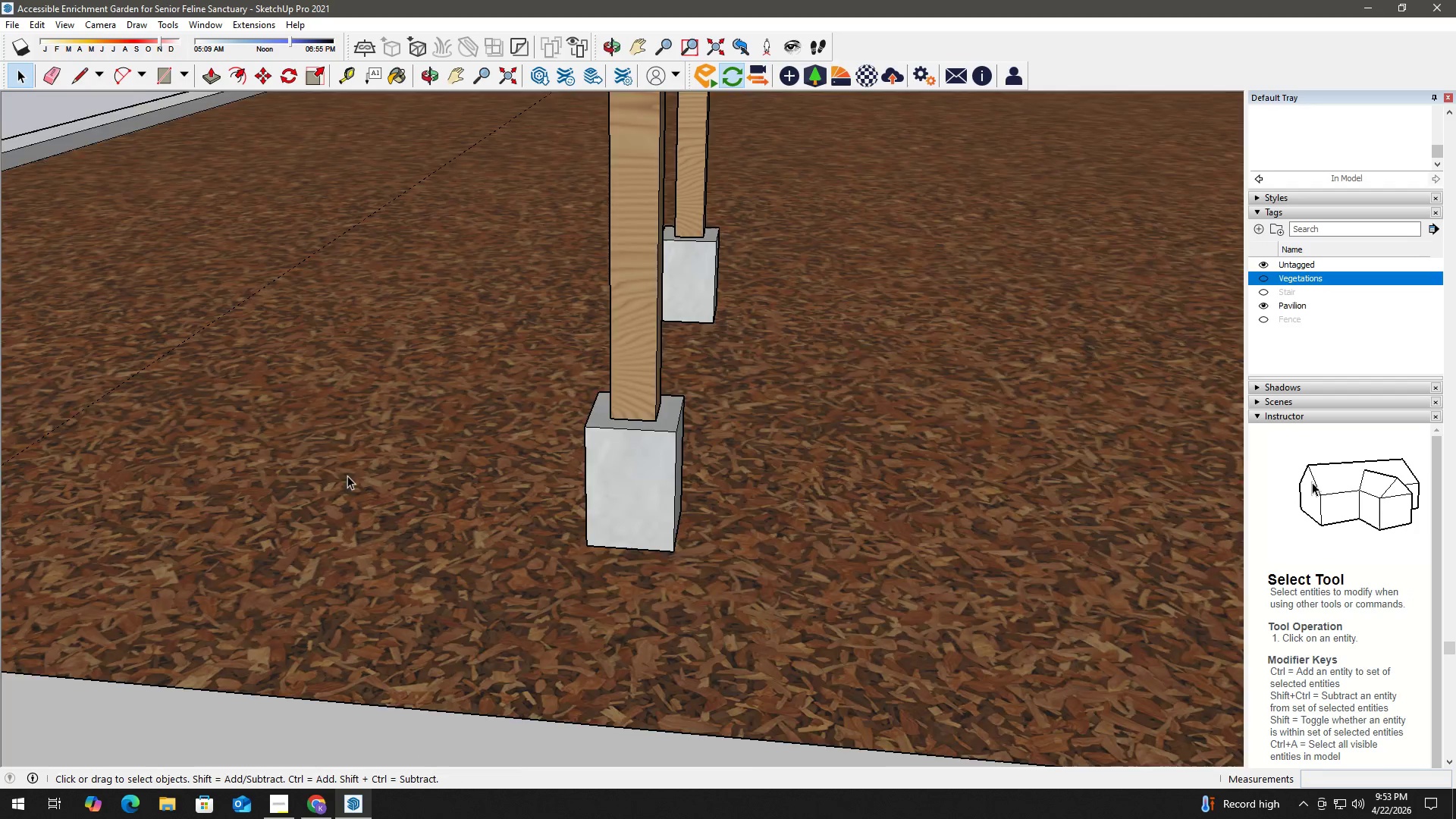 
left_click([459, 492])
 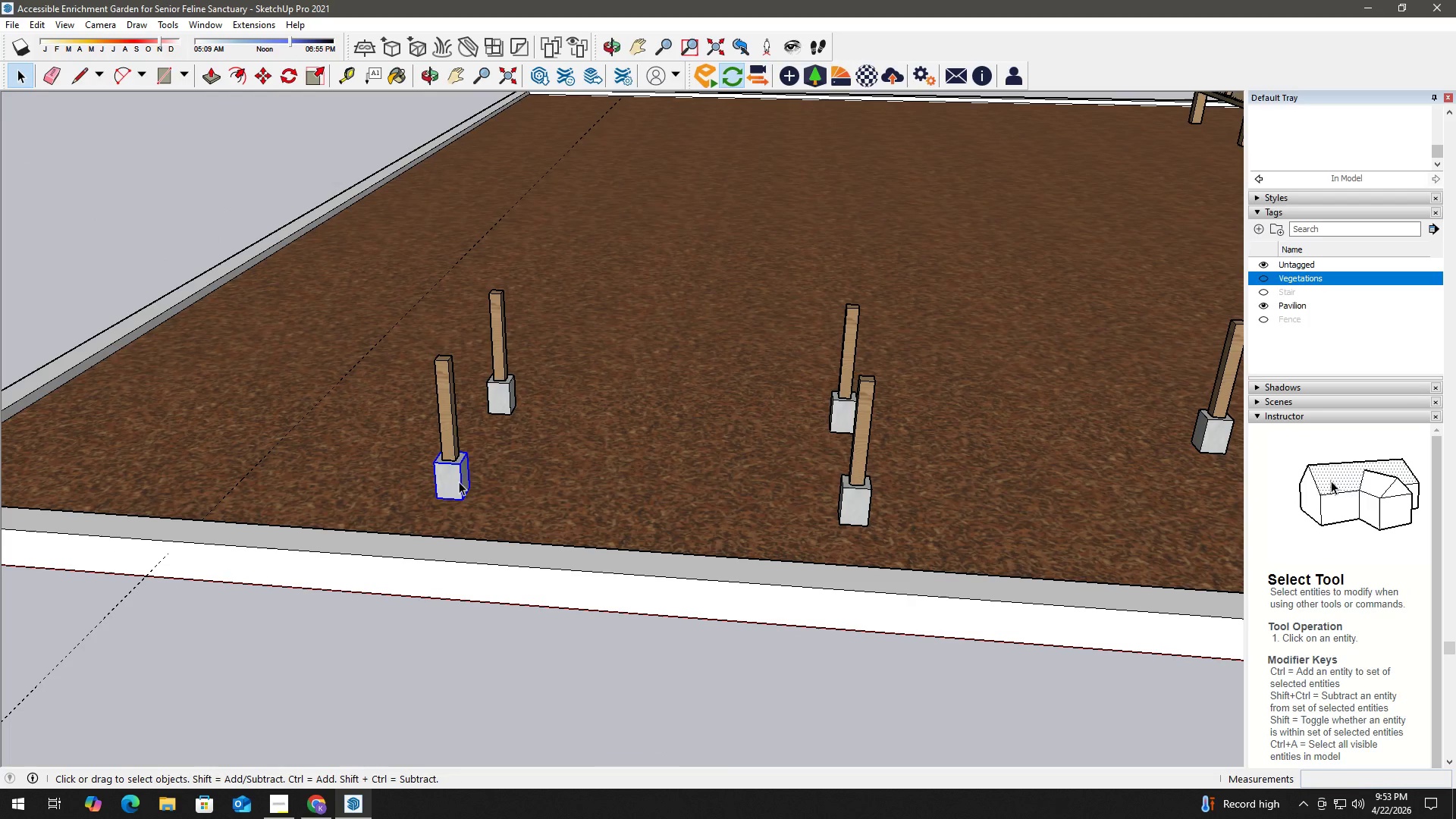 
scroll: coordinate [416, 481], scroll_direction: down, amount: 12.0
 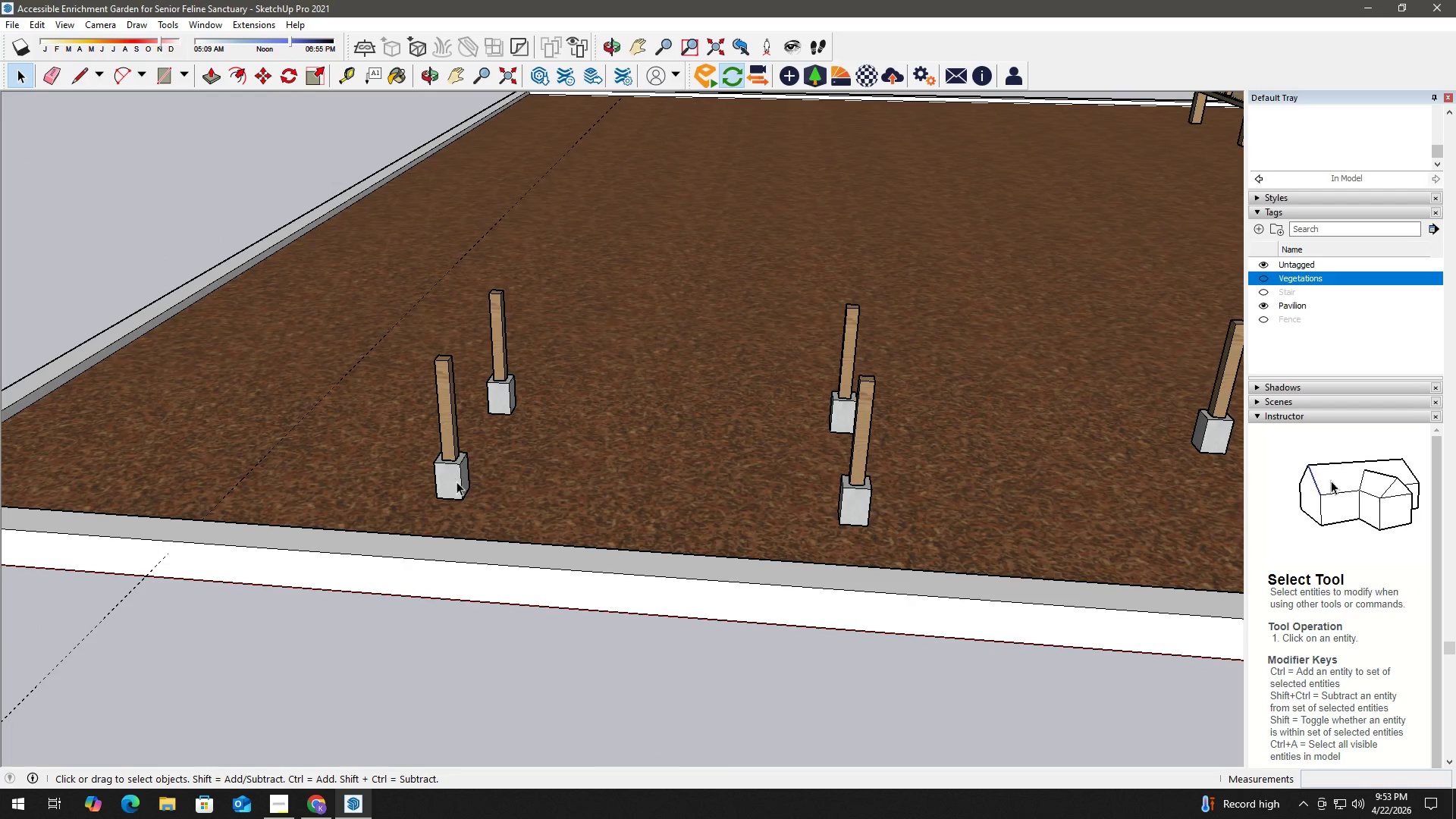 
hold_key(key=ControlLeft, duration=1.14)
double_click([447, 438])
 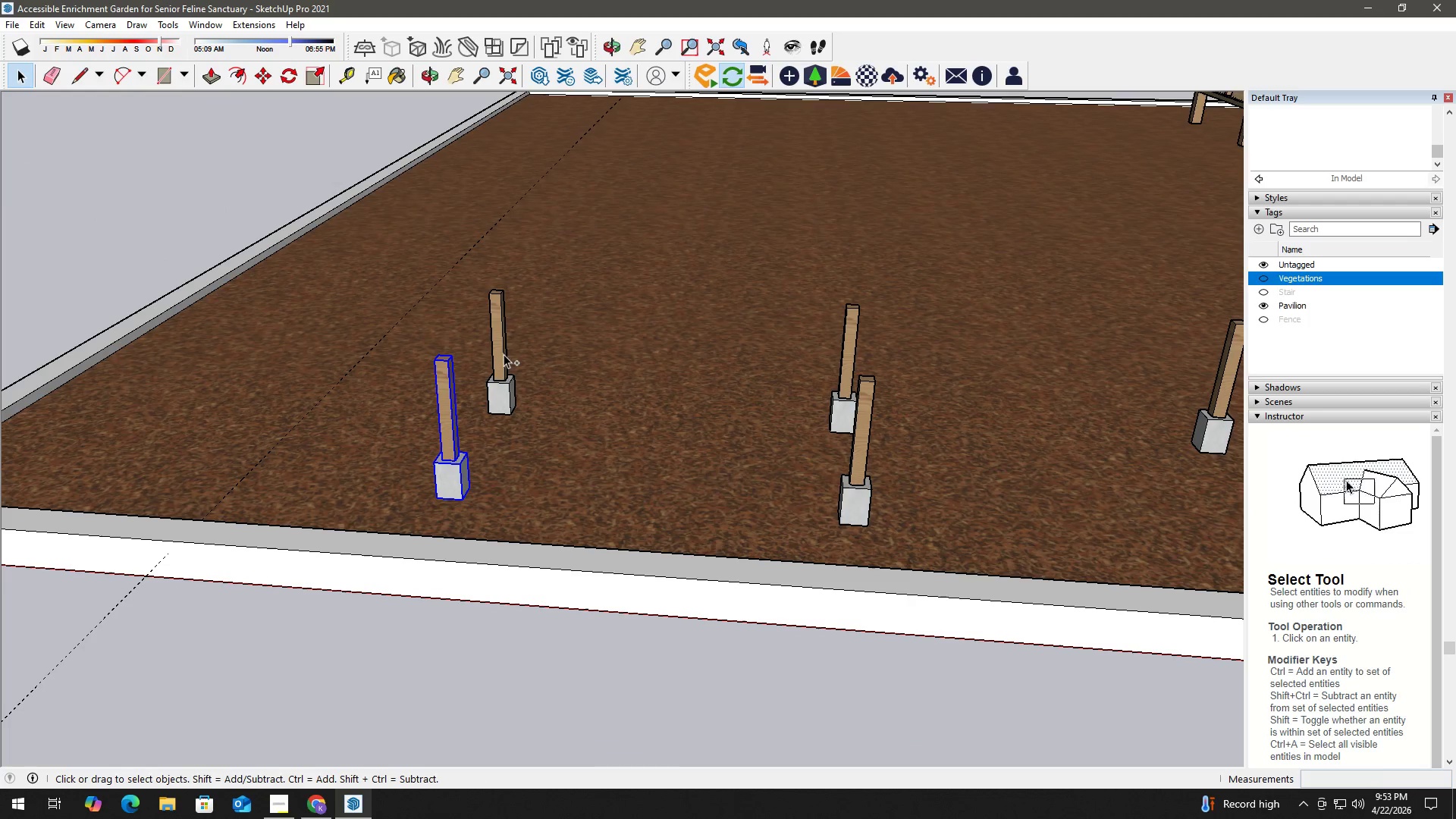 
double_click([507, 397])
 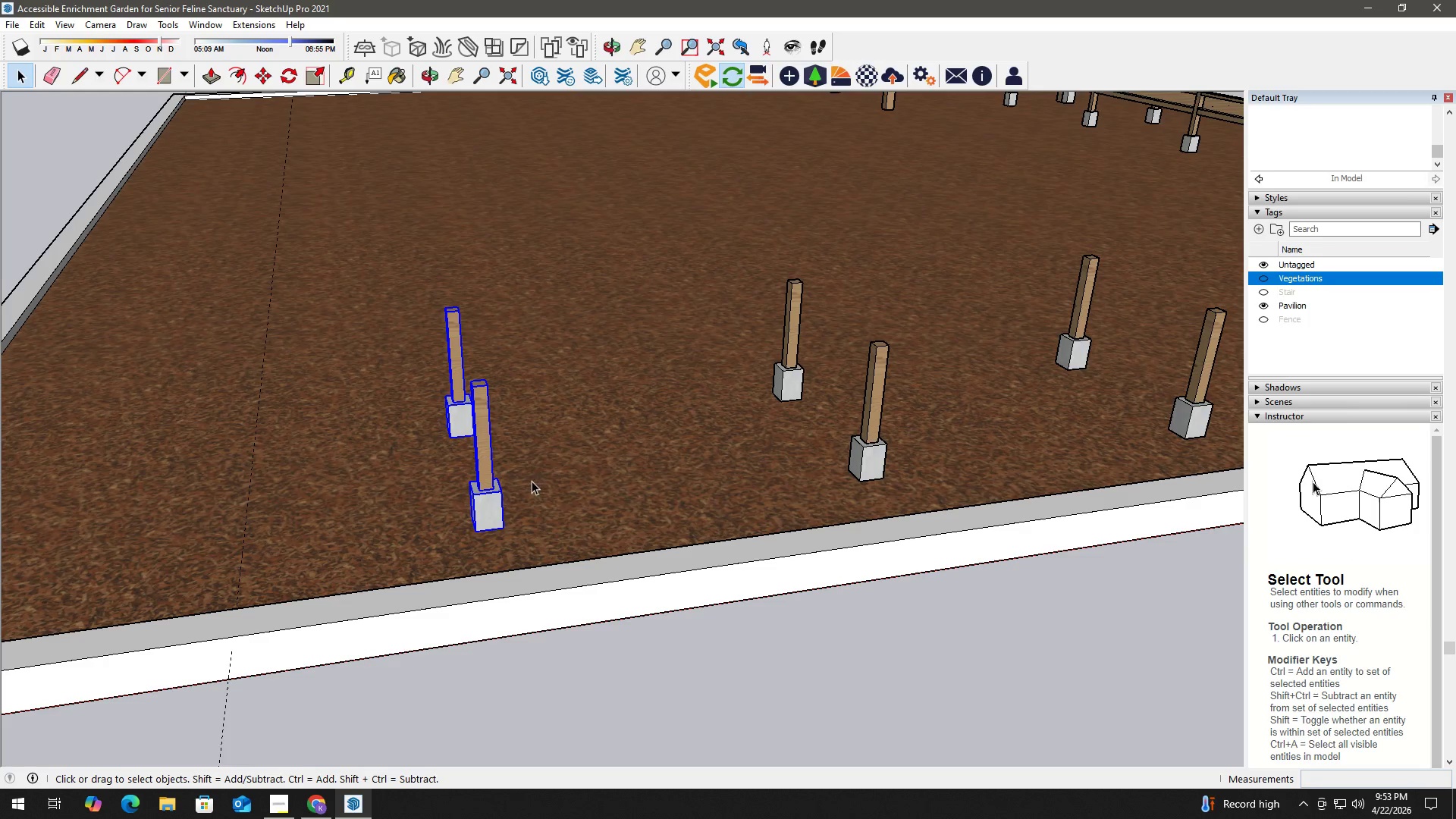 
key(M)
 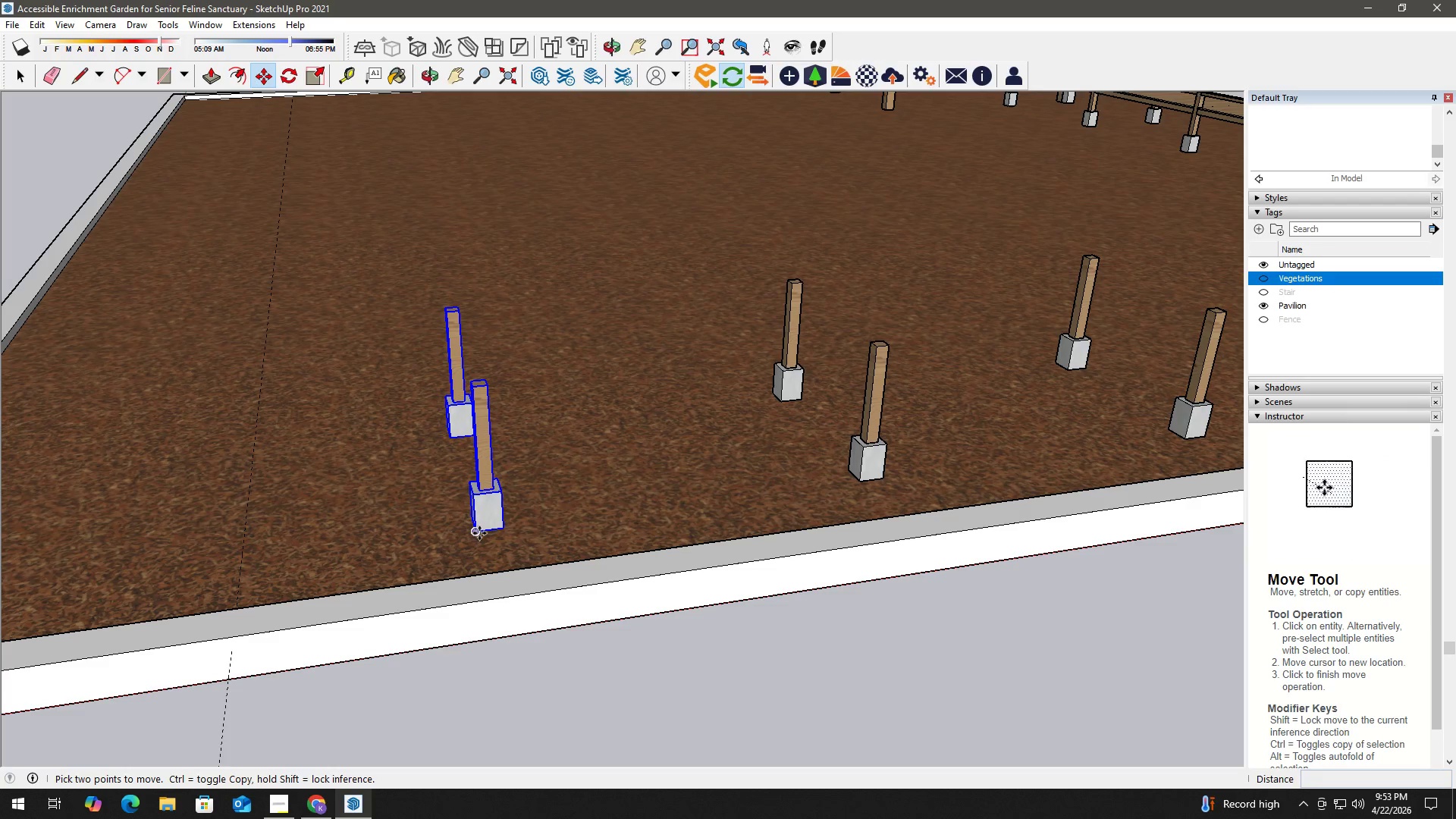 
left_click([479, 533])
 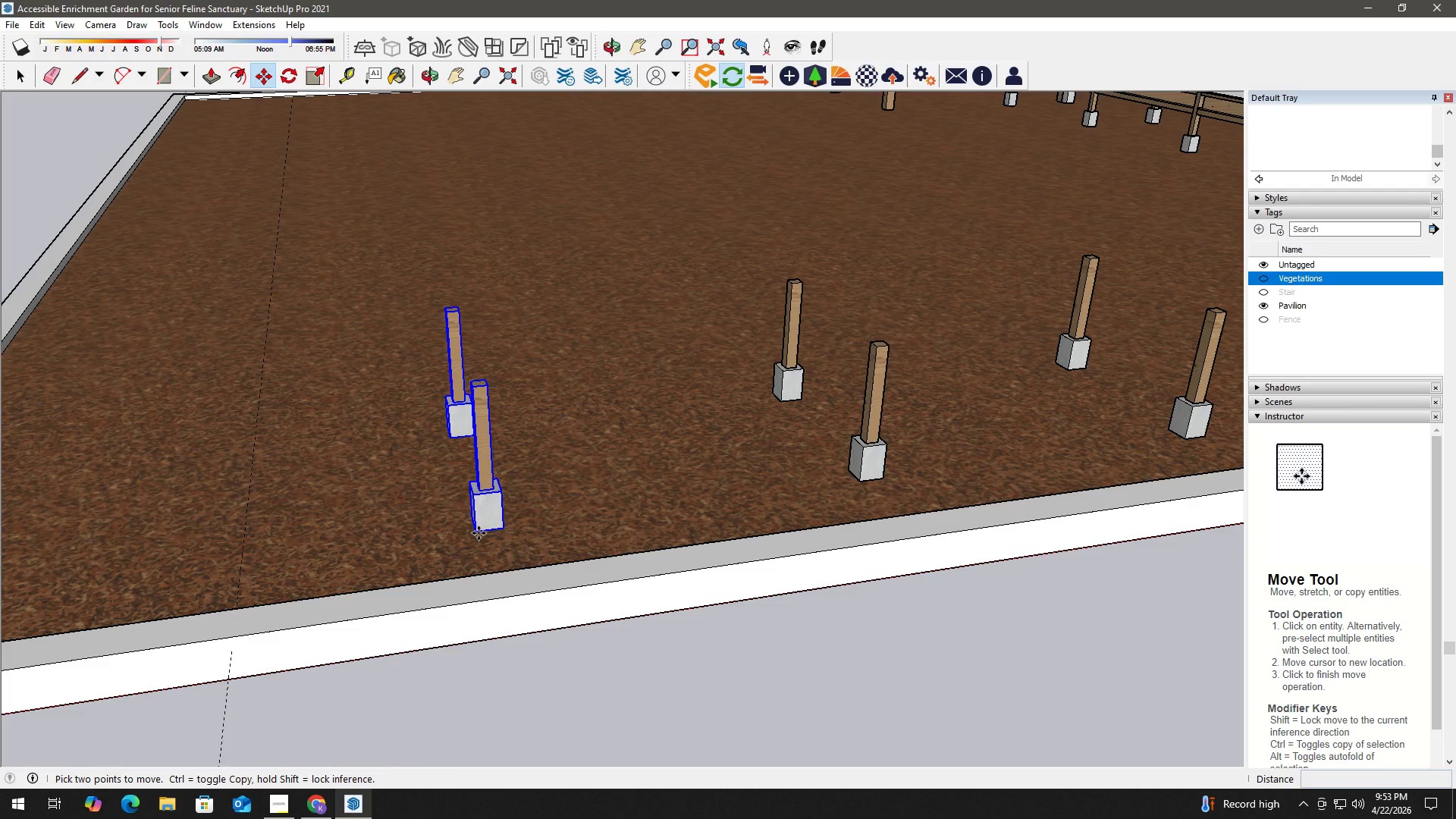 
key(Control+ControlLeft)
 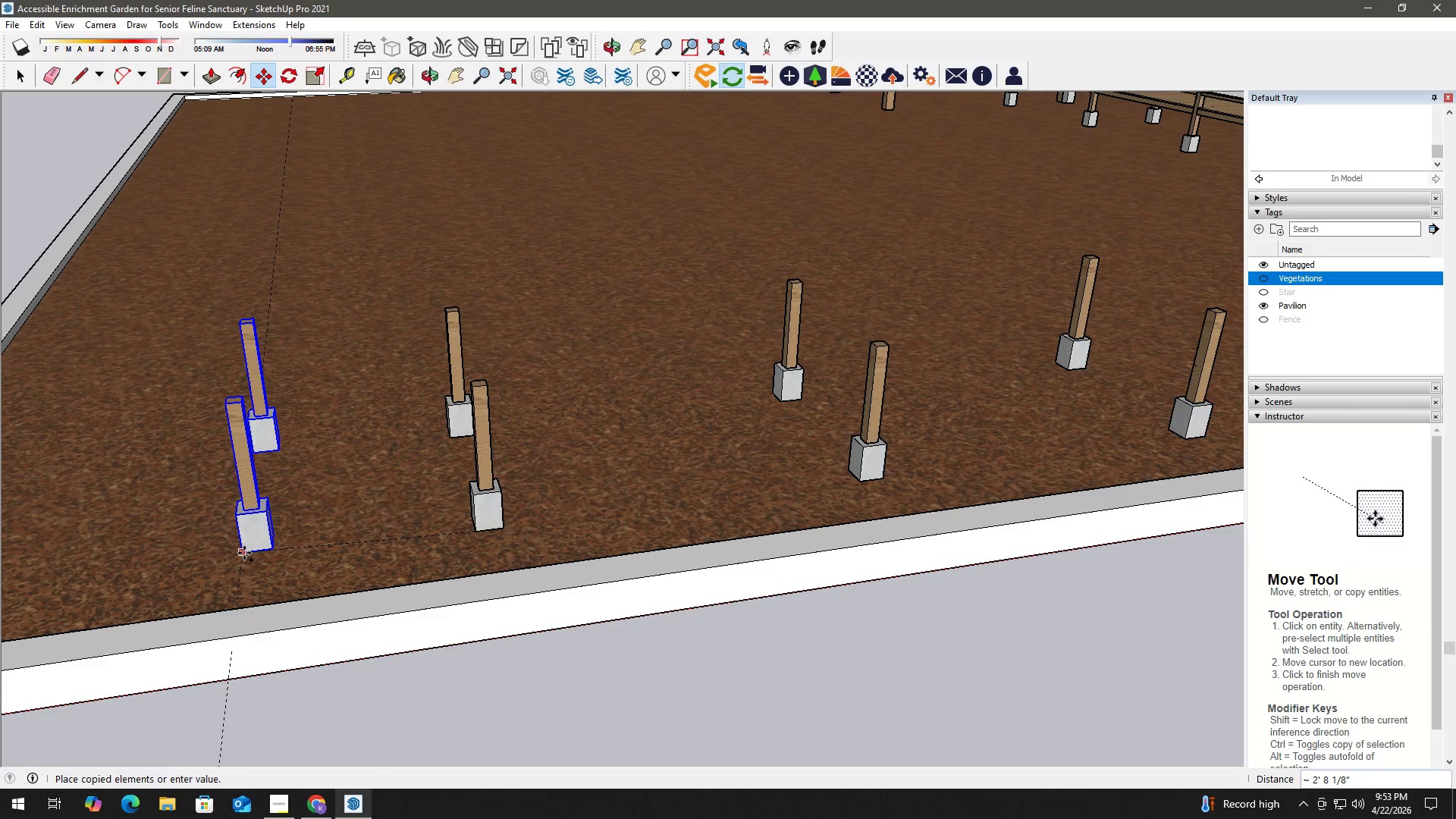 
left_click([241, 560])
 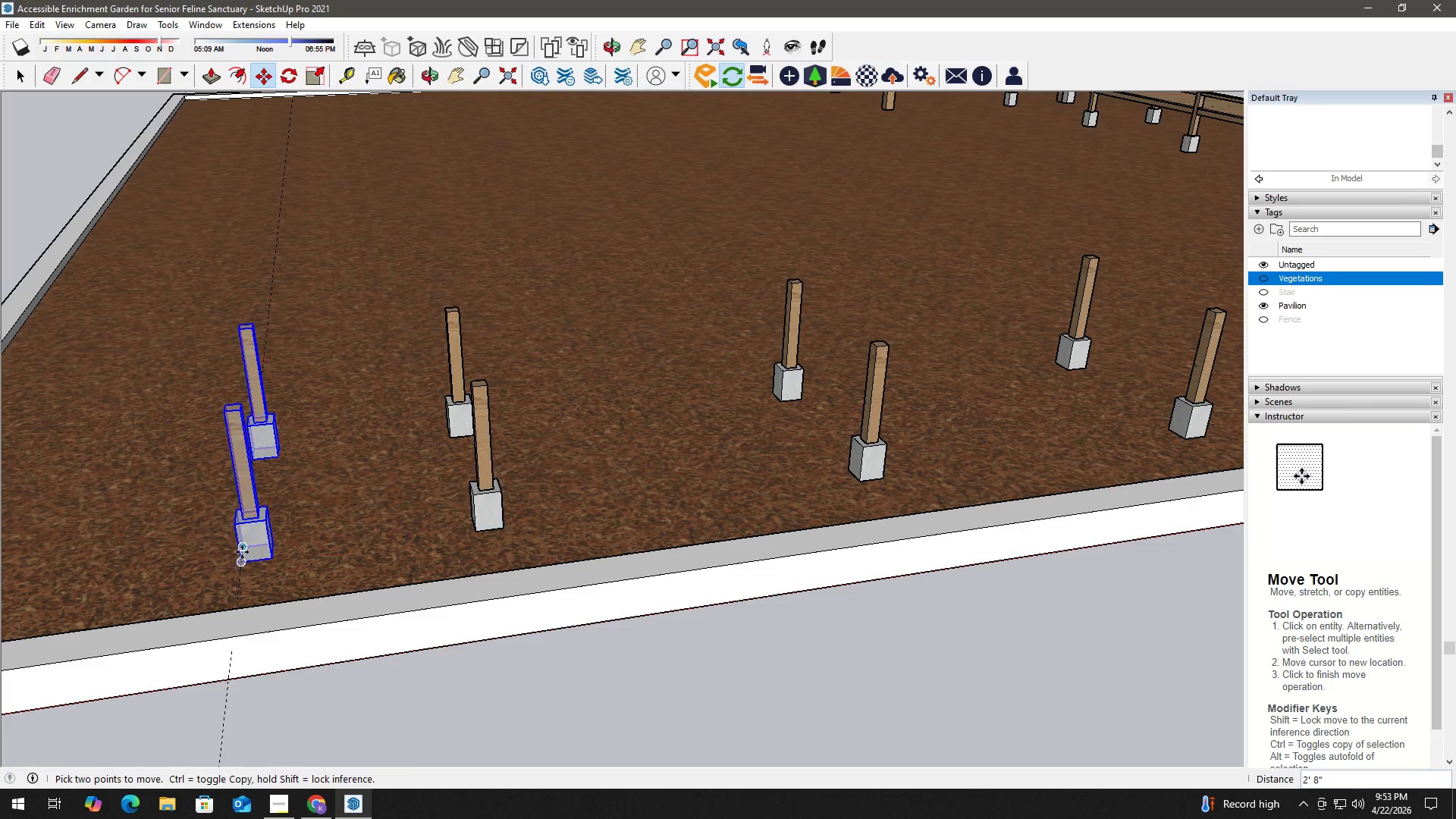 
key(Space)
 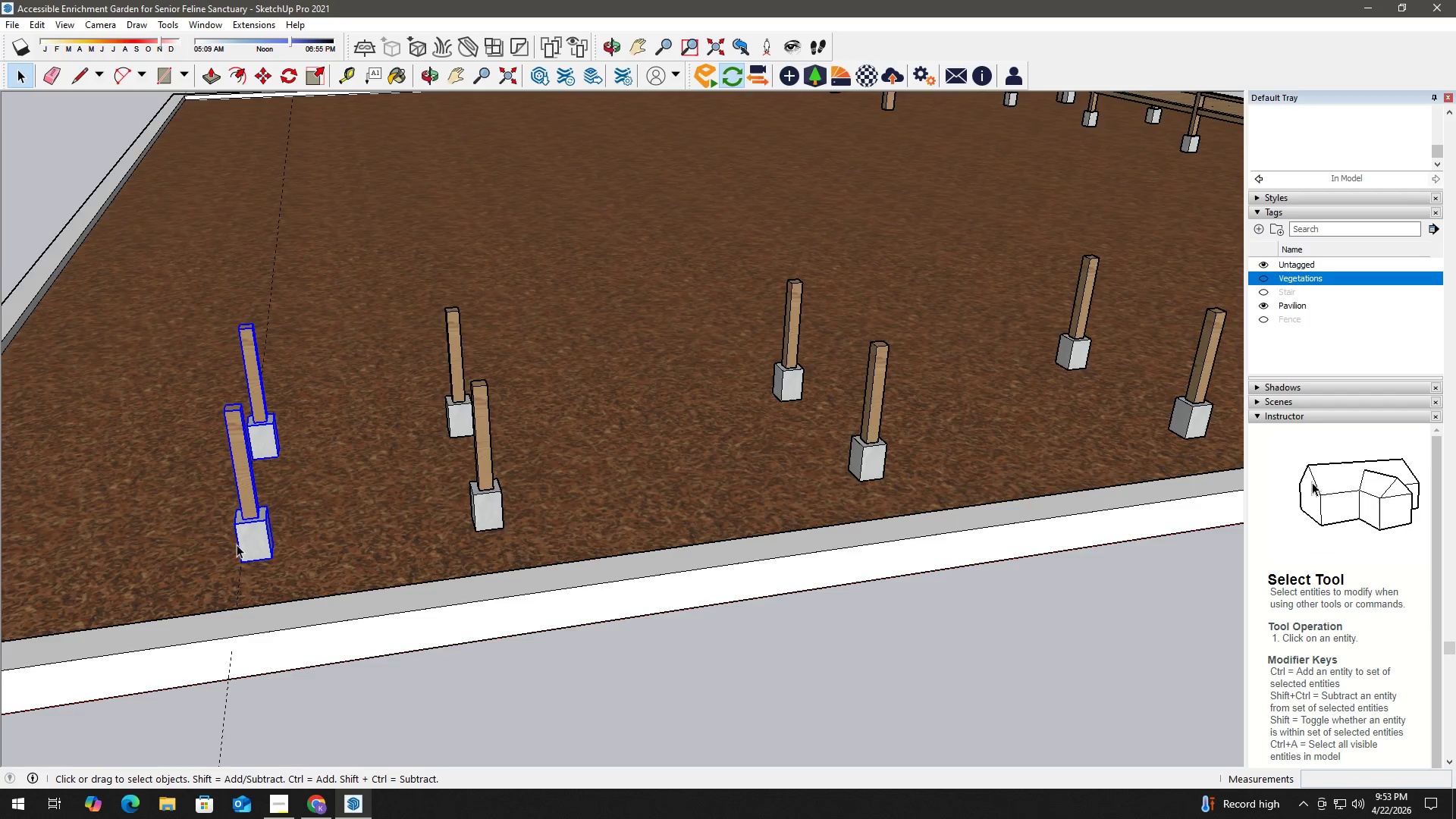 
scroll: coordinate [504, 532], scroll_direction: down, amount: 6.0
 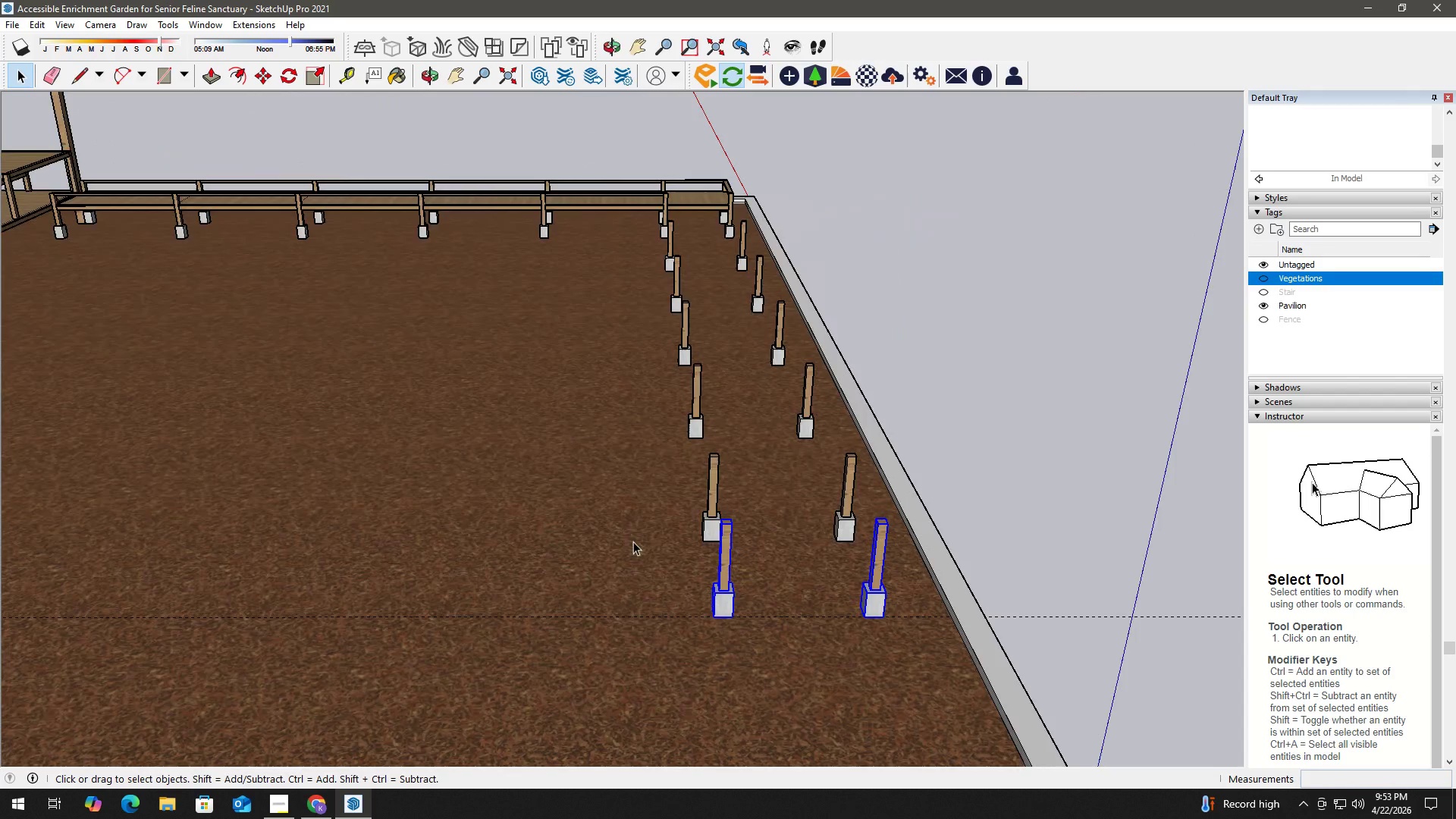 
scroll: coordinate [627, 533], scroll_direction: up, amount: 2.0
 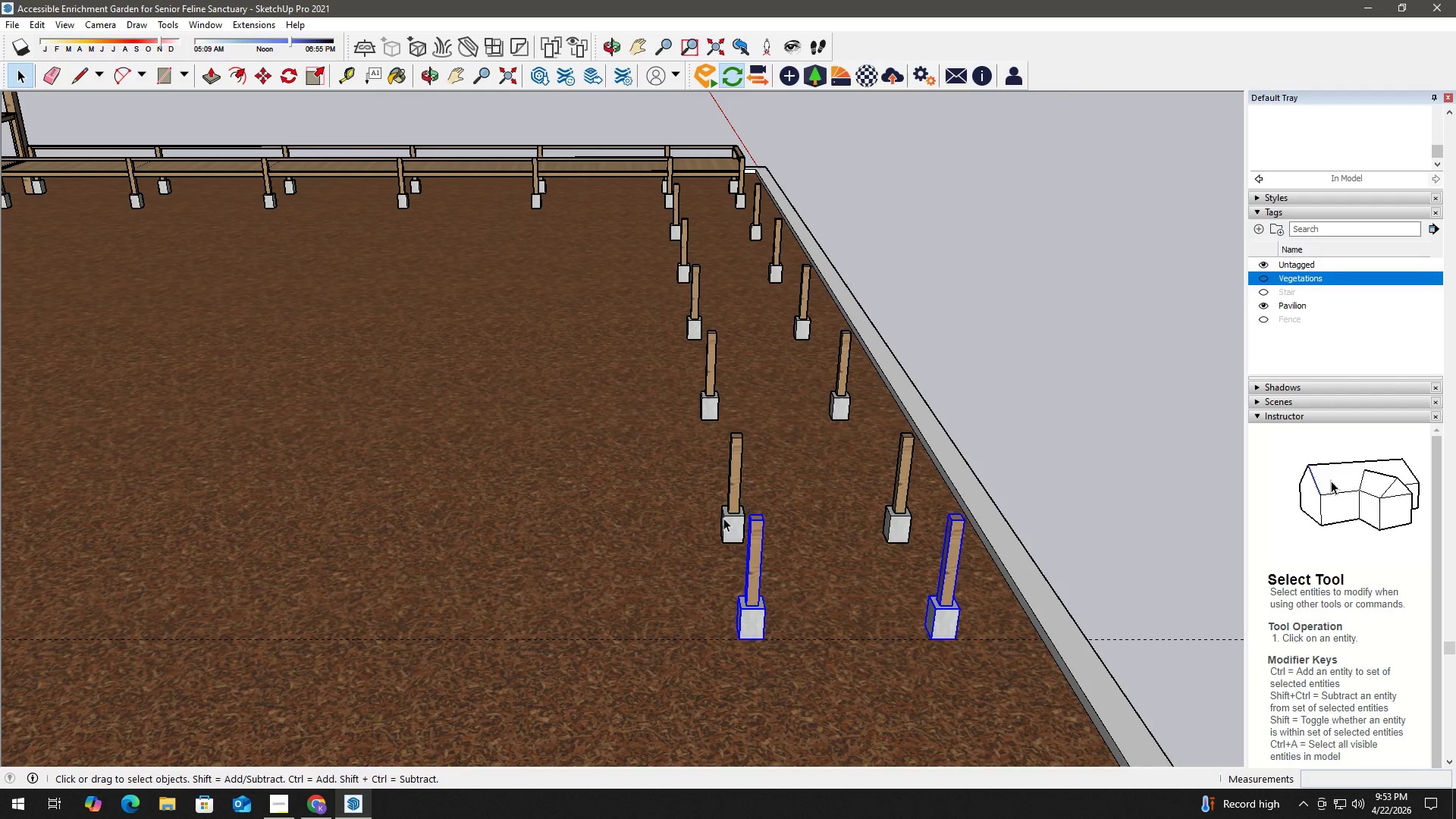 
hold_key(key=ControlLeft, duration=1.09)
double_click([736, 491])
 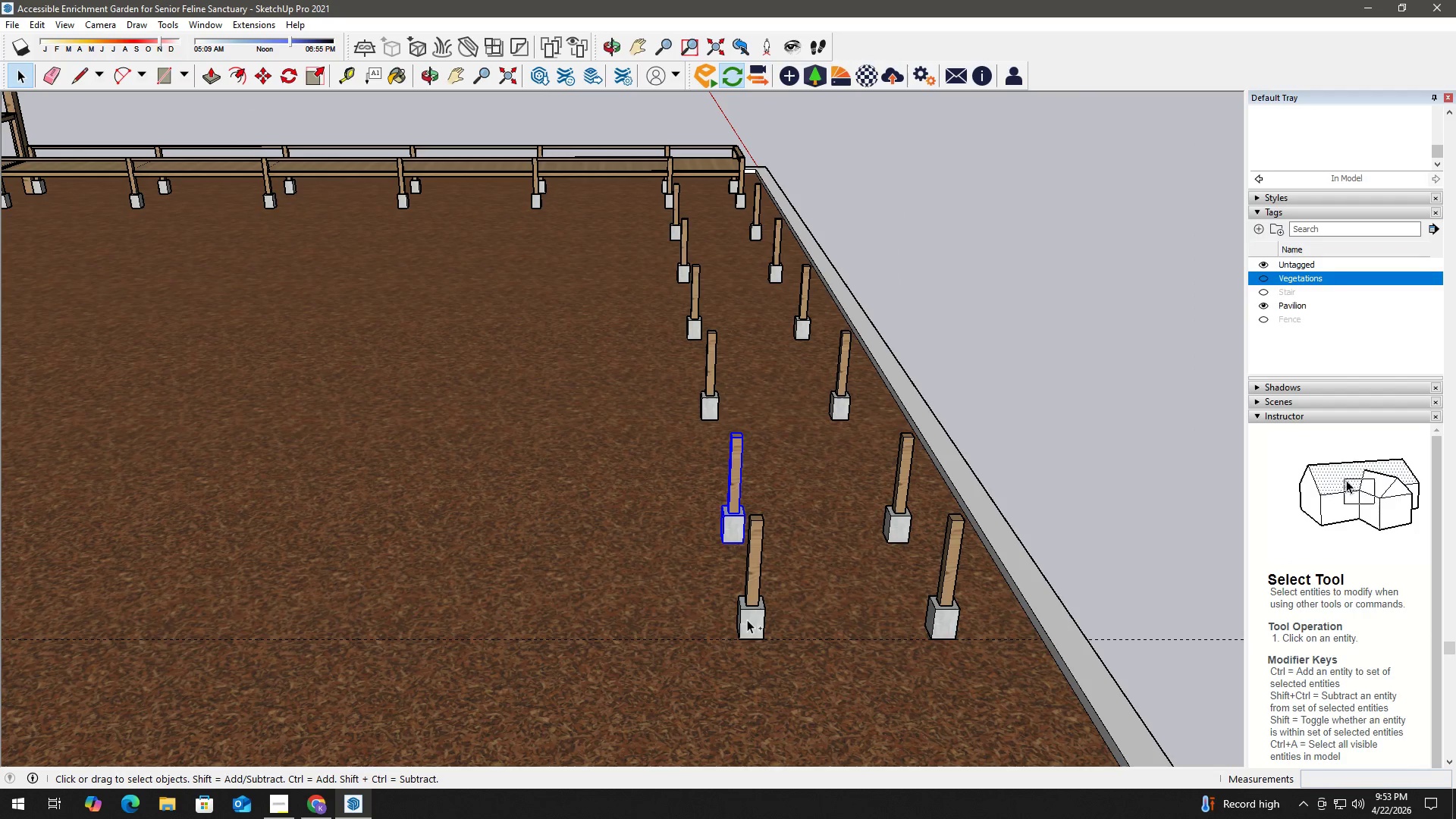 
double_click([751, 588])
 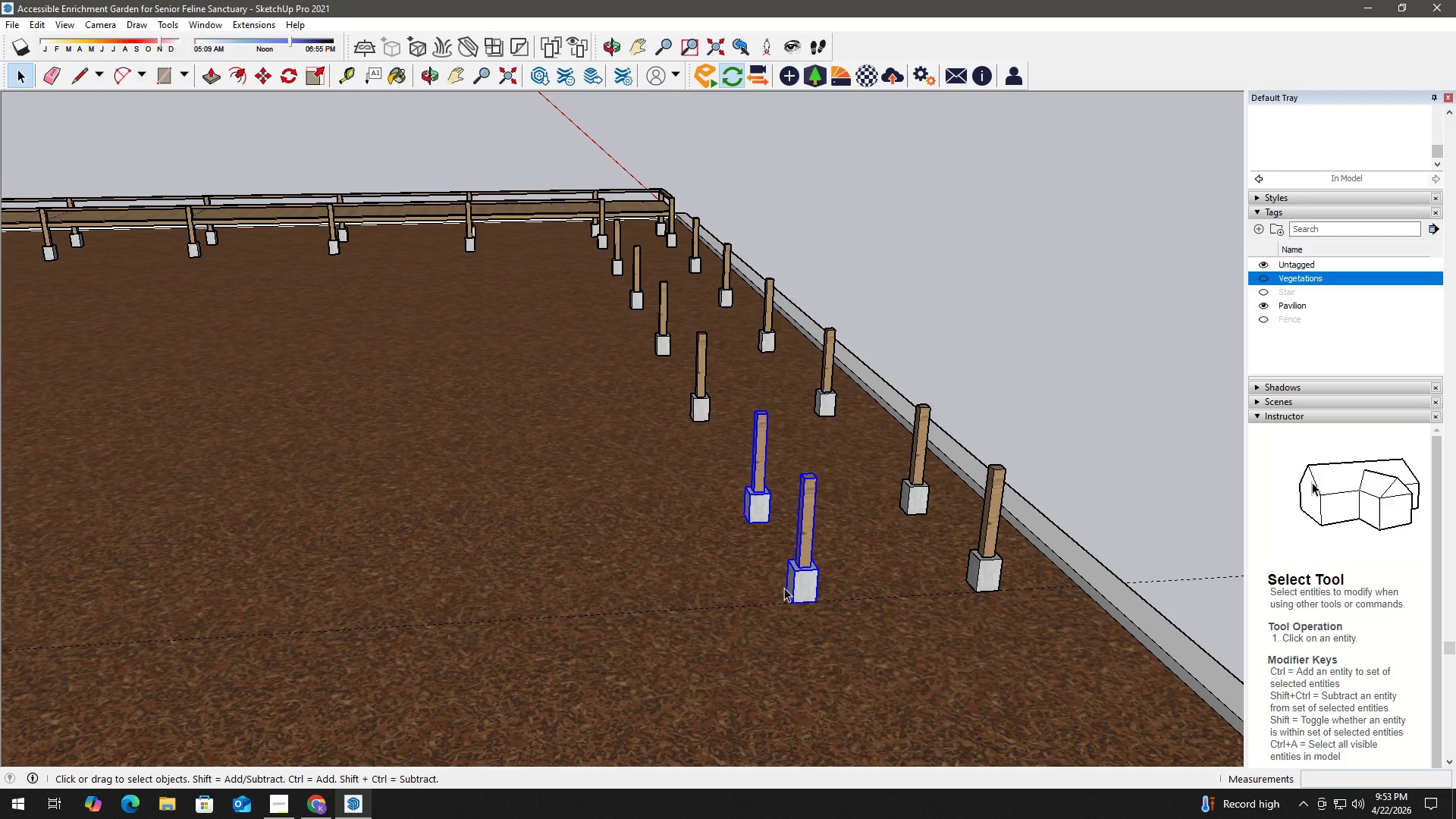 
key(M)
 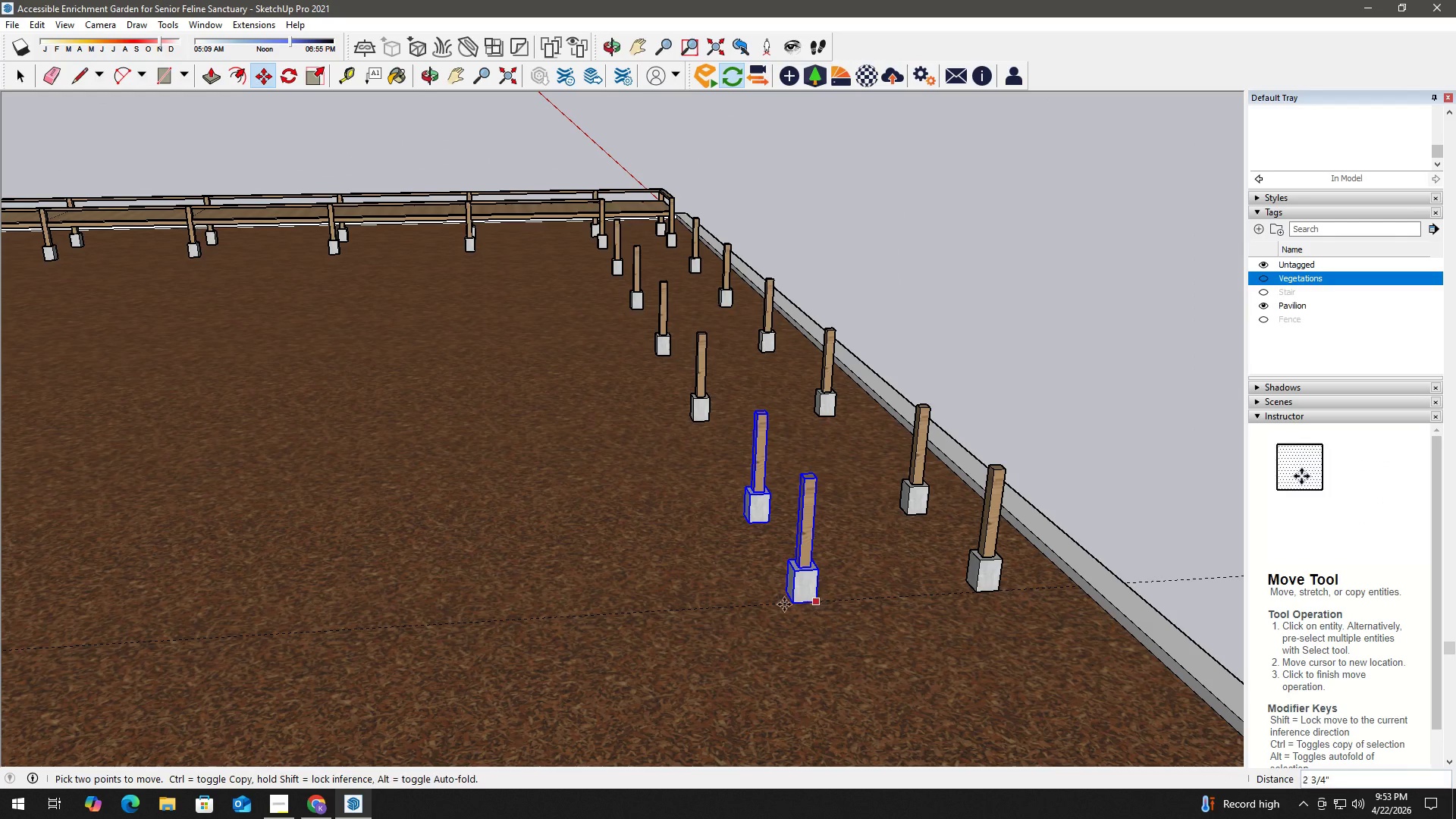 
key(Control+ControlLeft)
 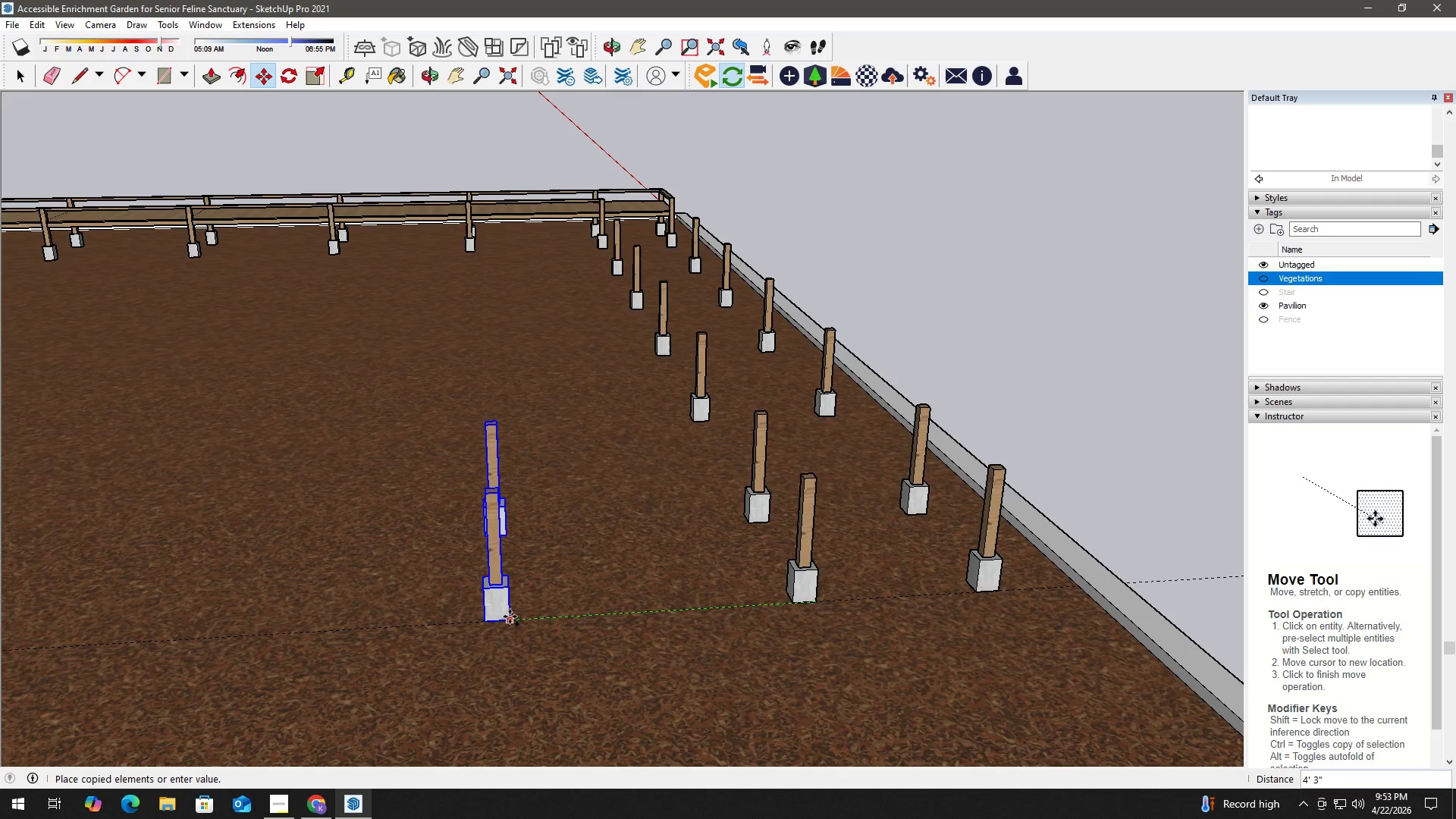 
key(Numpad5)
 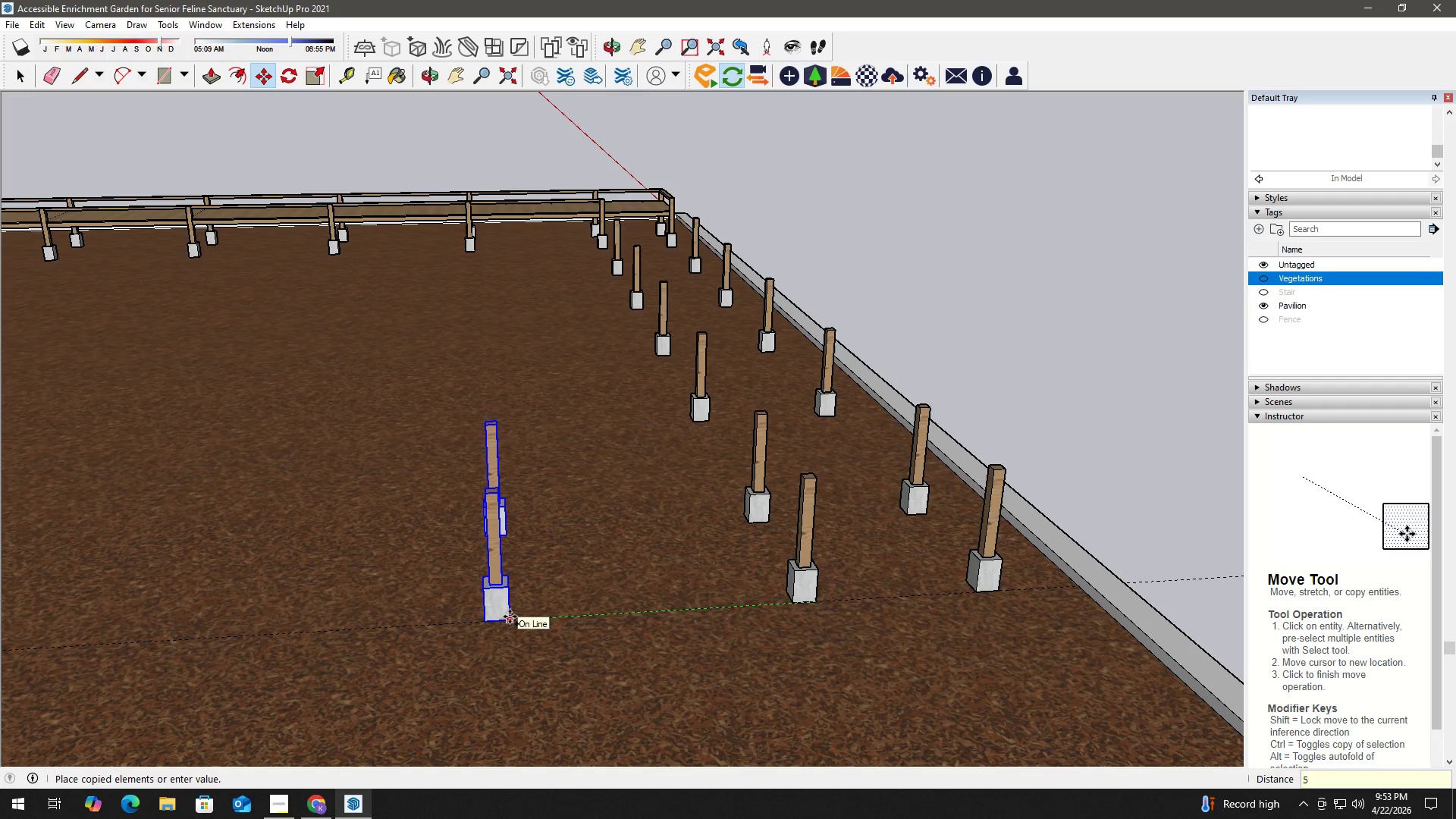 
key(Quote)
 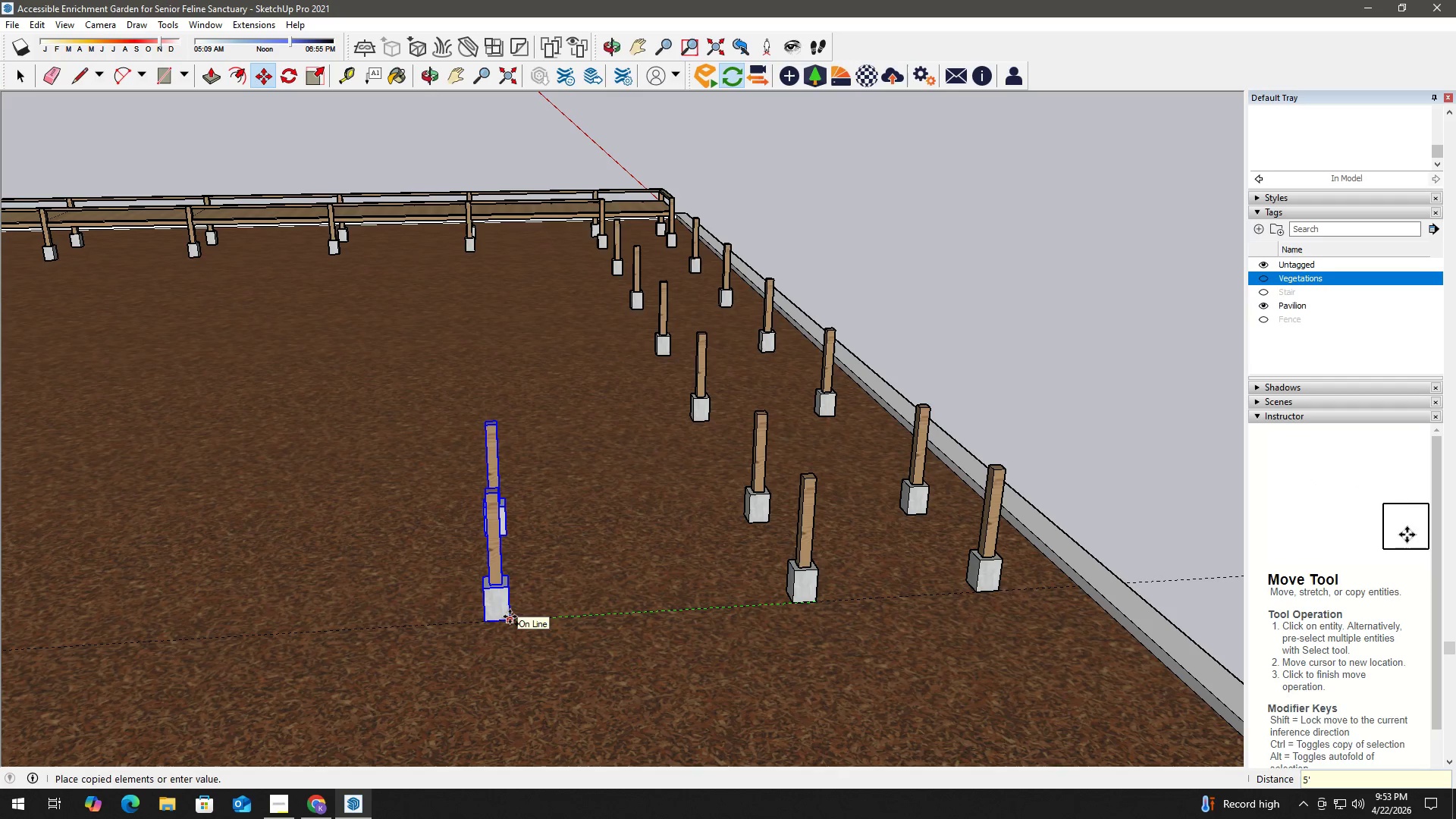 
key(NumpadEnter)
 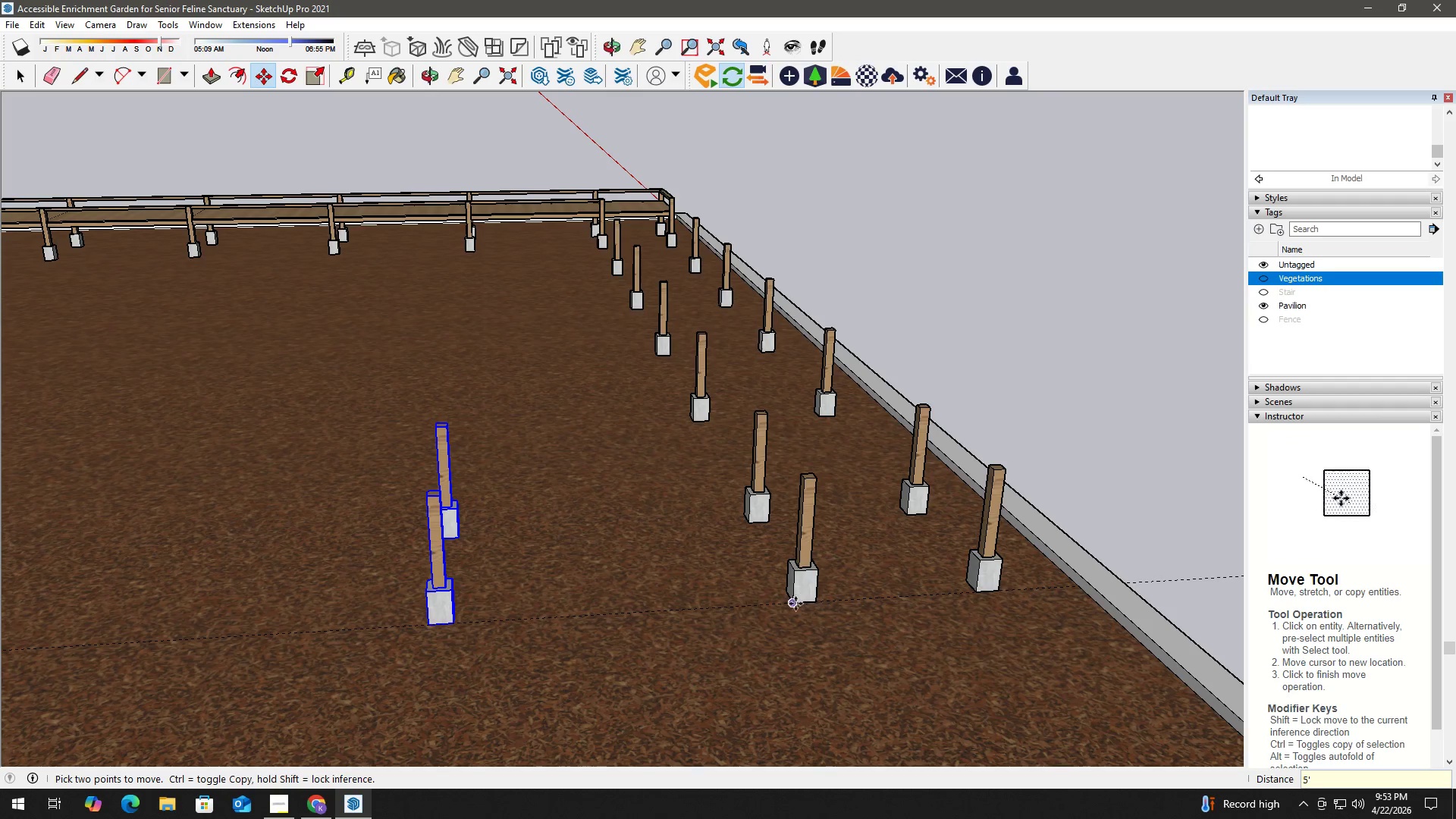 
left_click([795, 604])
 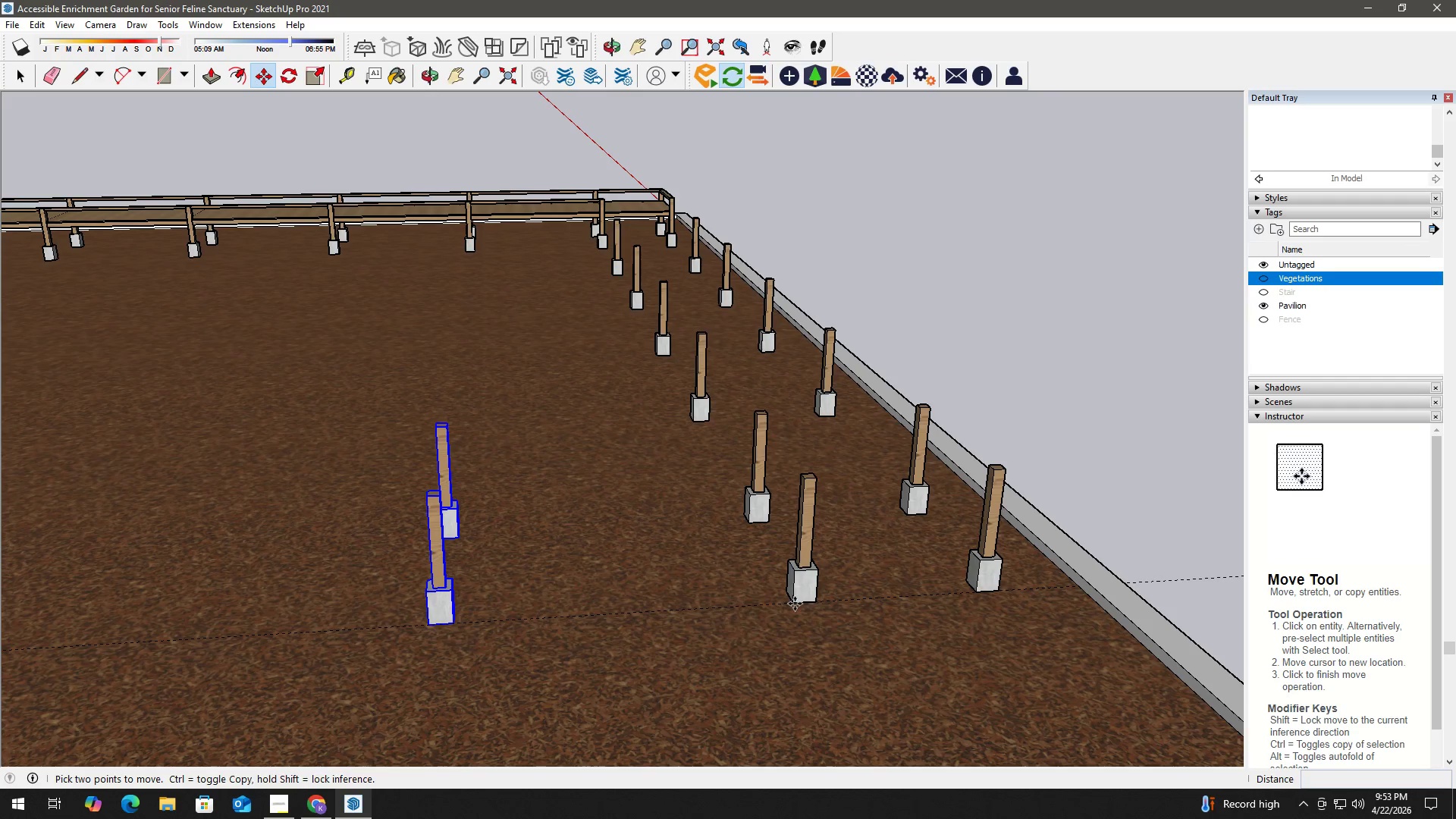 
key(Control+ControlLeft)
 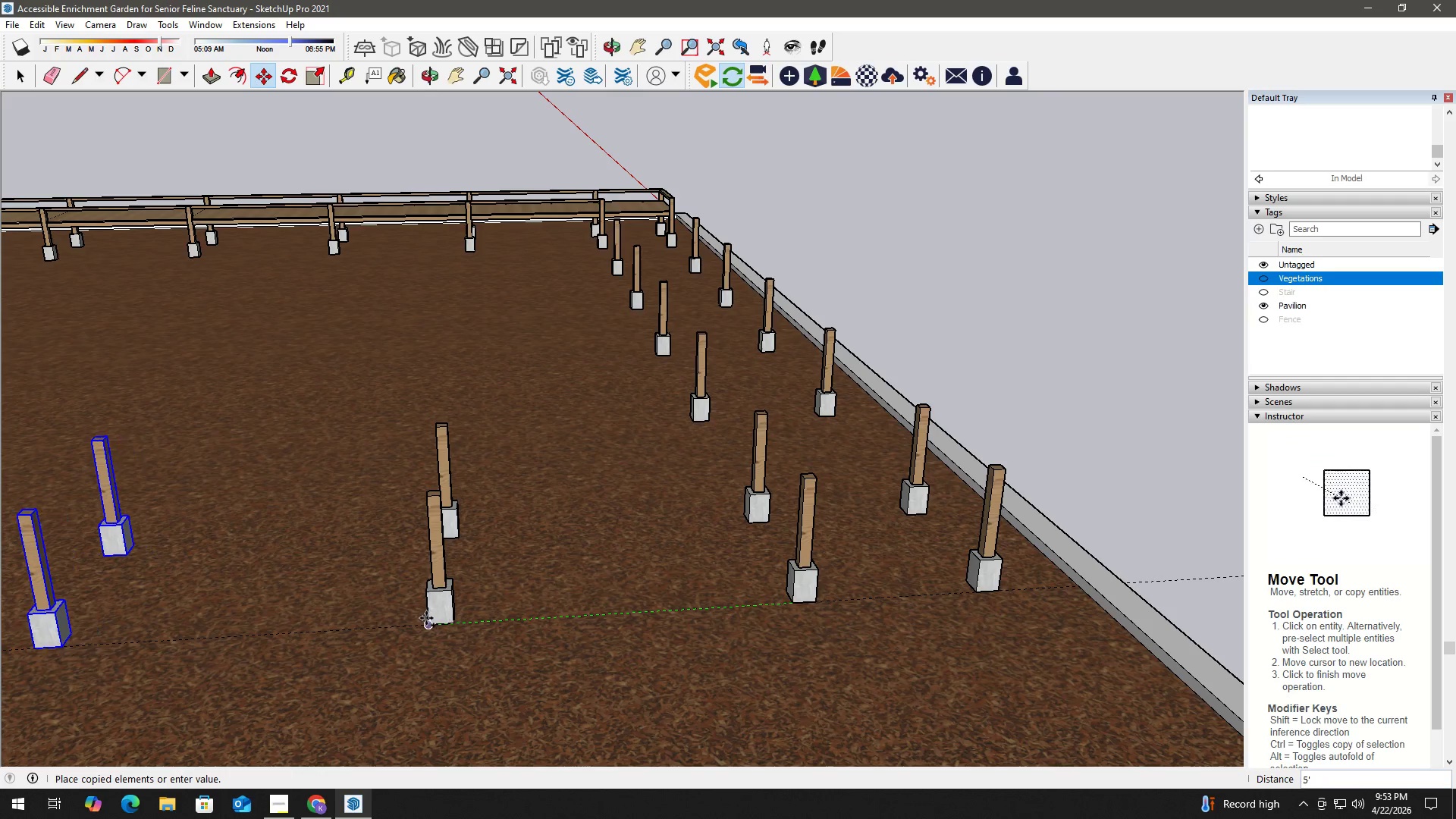 
left_click([426, 617])
 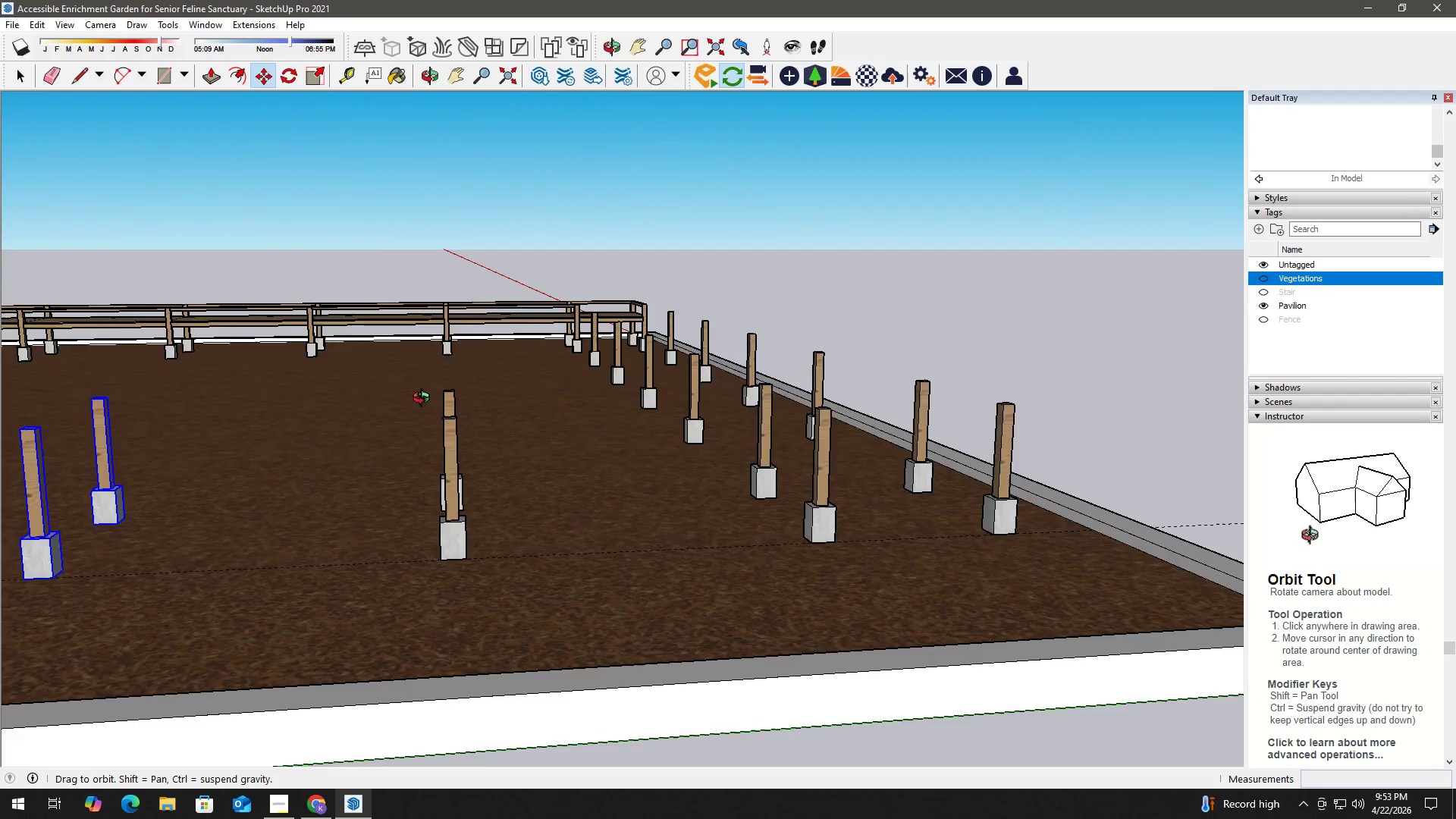 
key(T)
 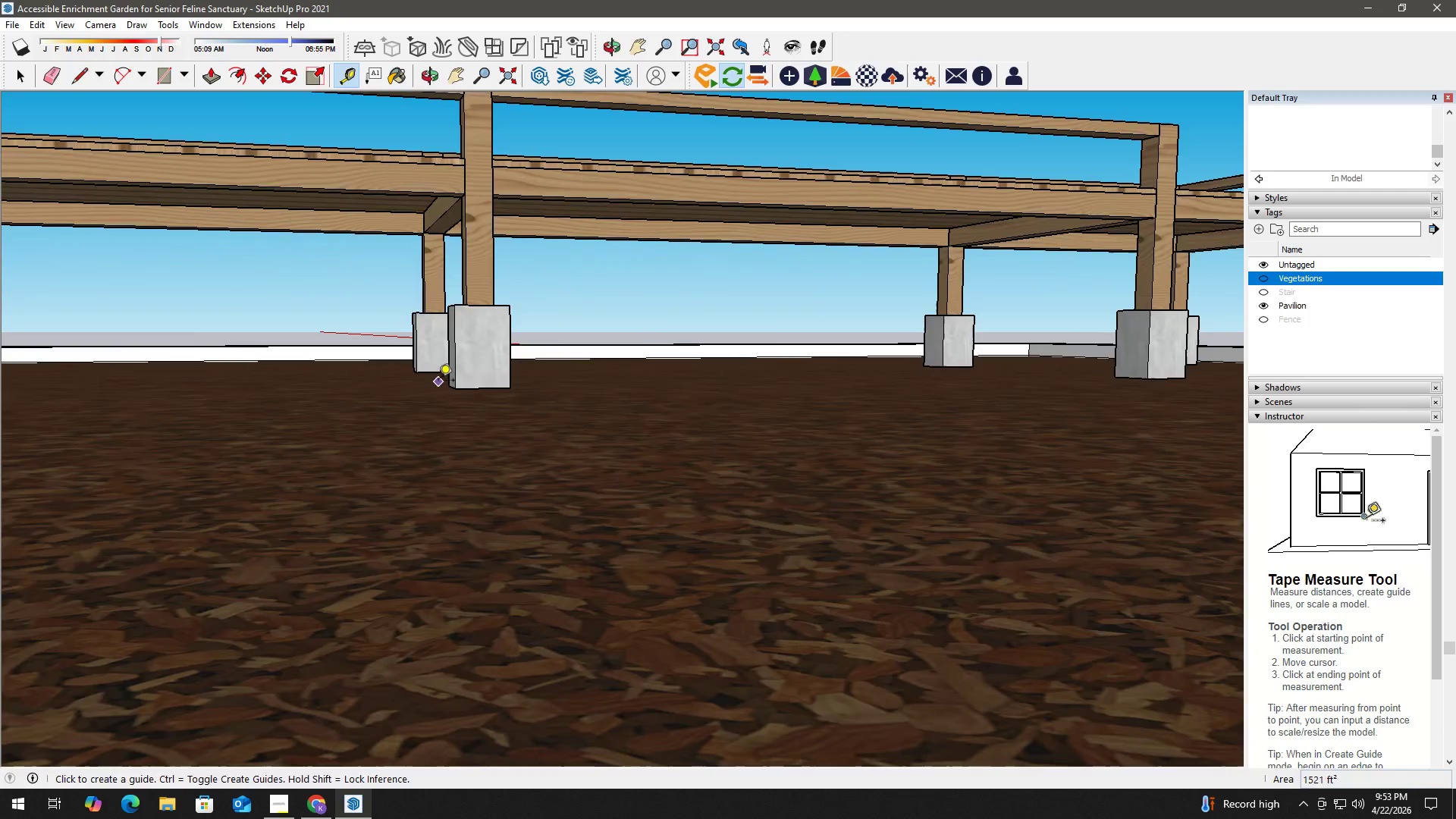 
scroll: coordinate [468, 400], scroll_direction: up, amount: 18.0
 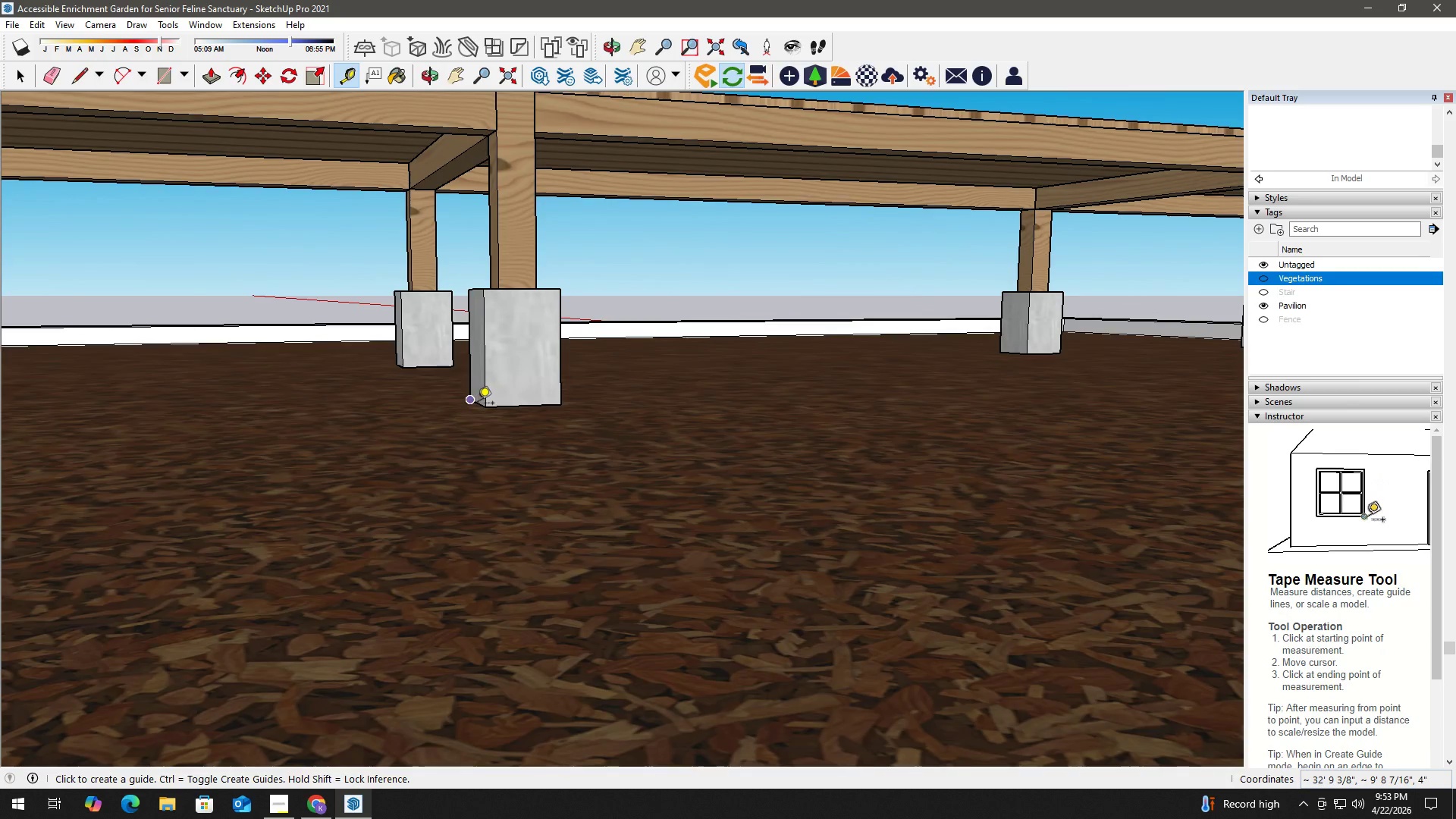 
left_click([479, 404])
 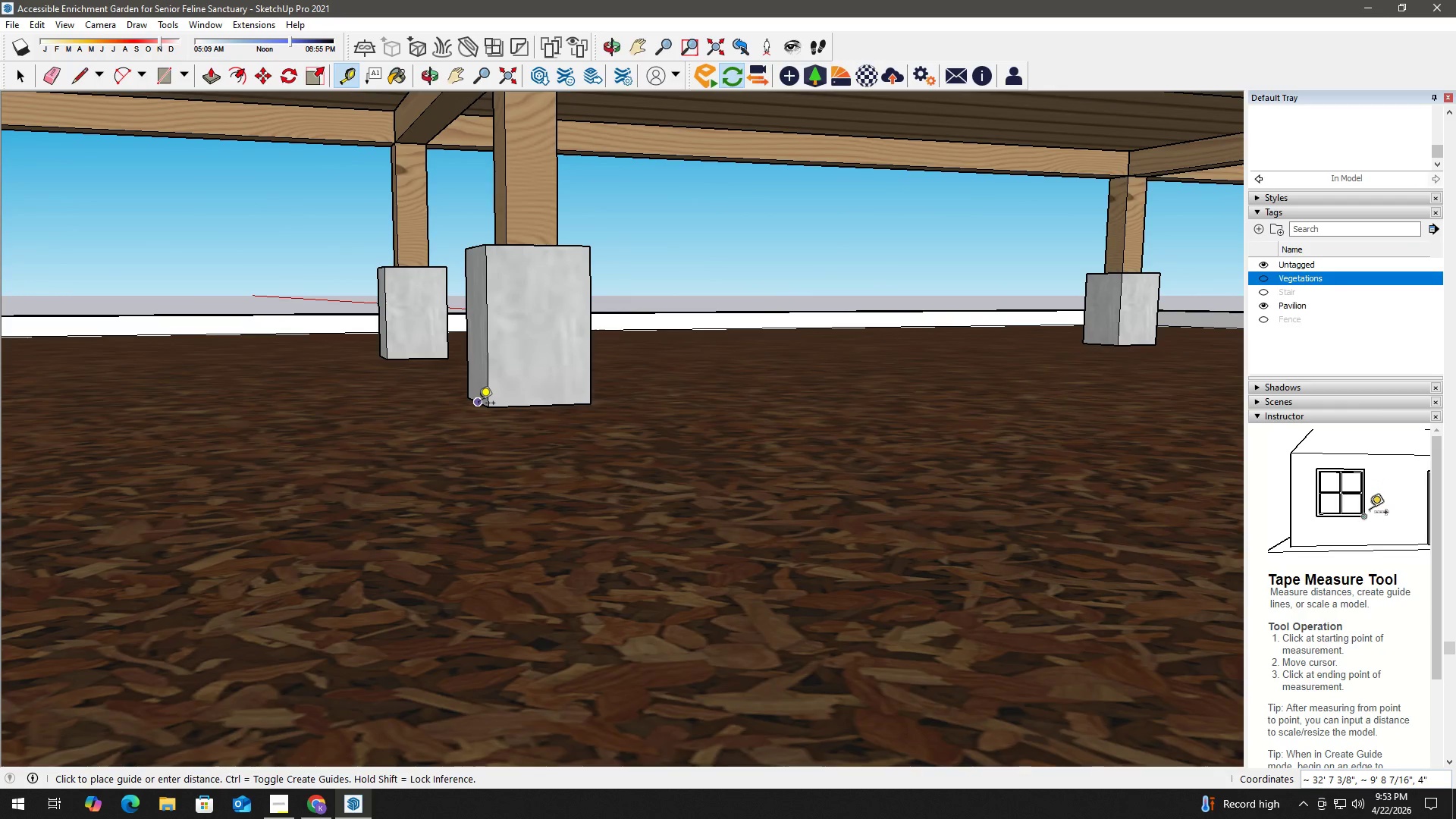 
scroll: coordinate [478, 406], scroll_direction: up, amount: 3.0
 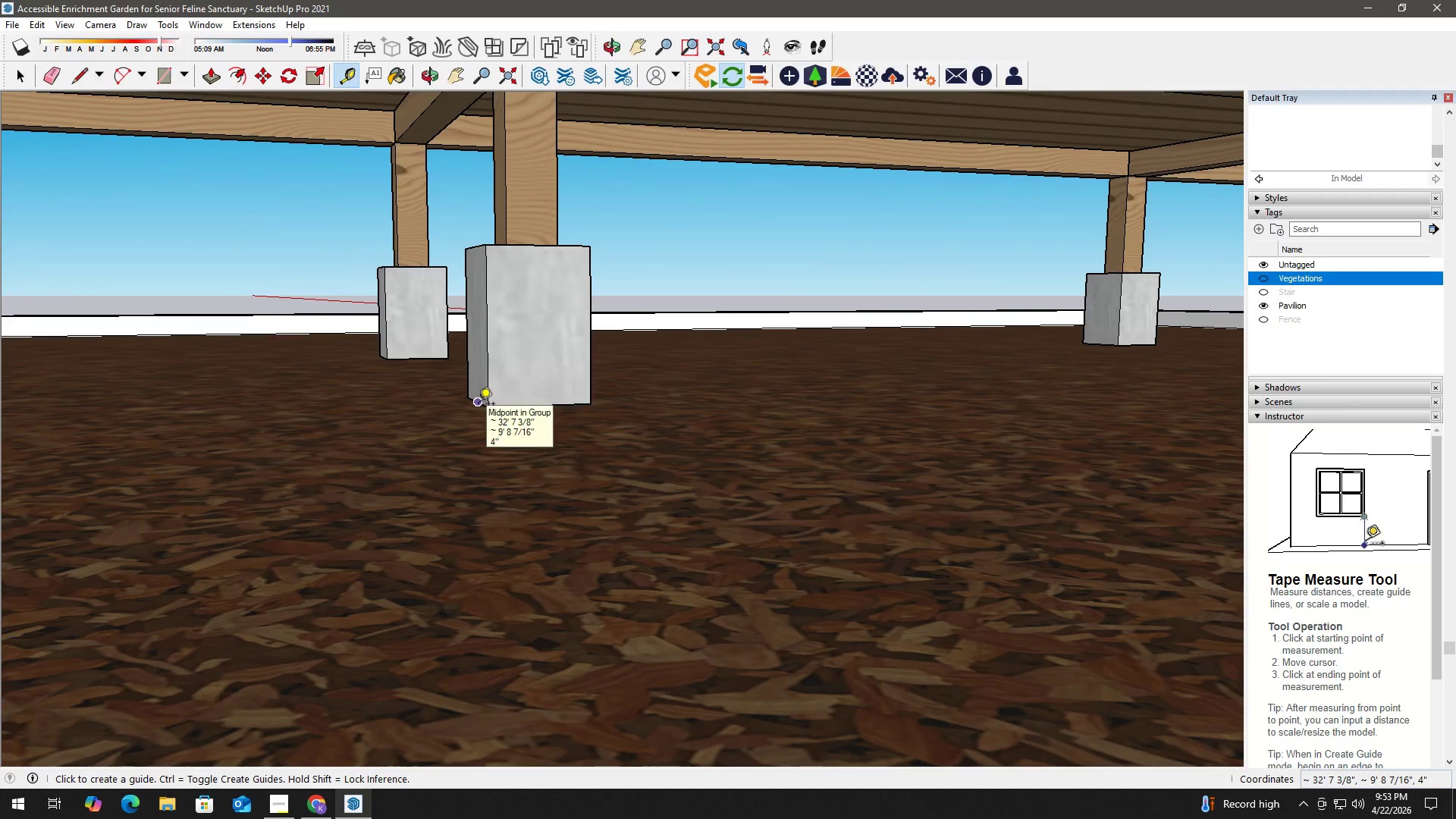 
left_click([479, 404])
 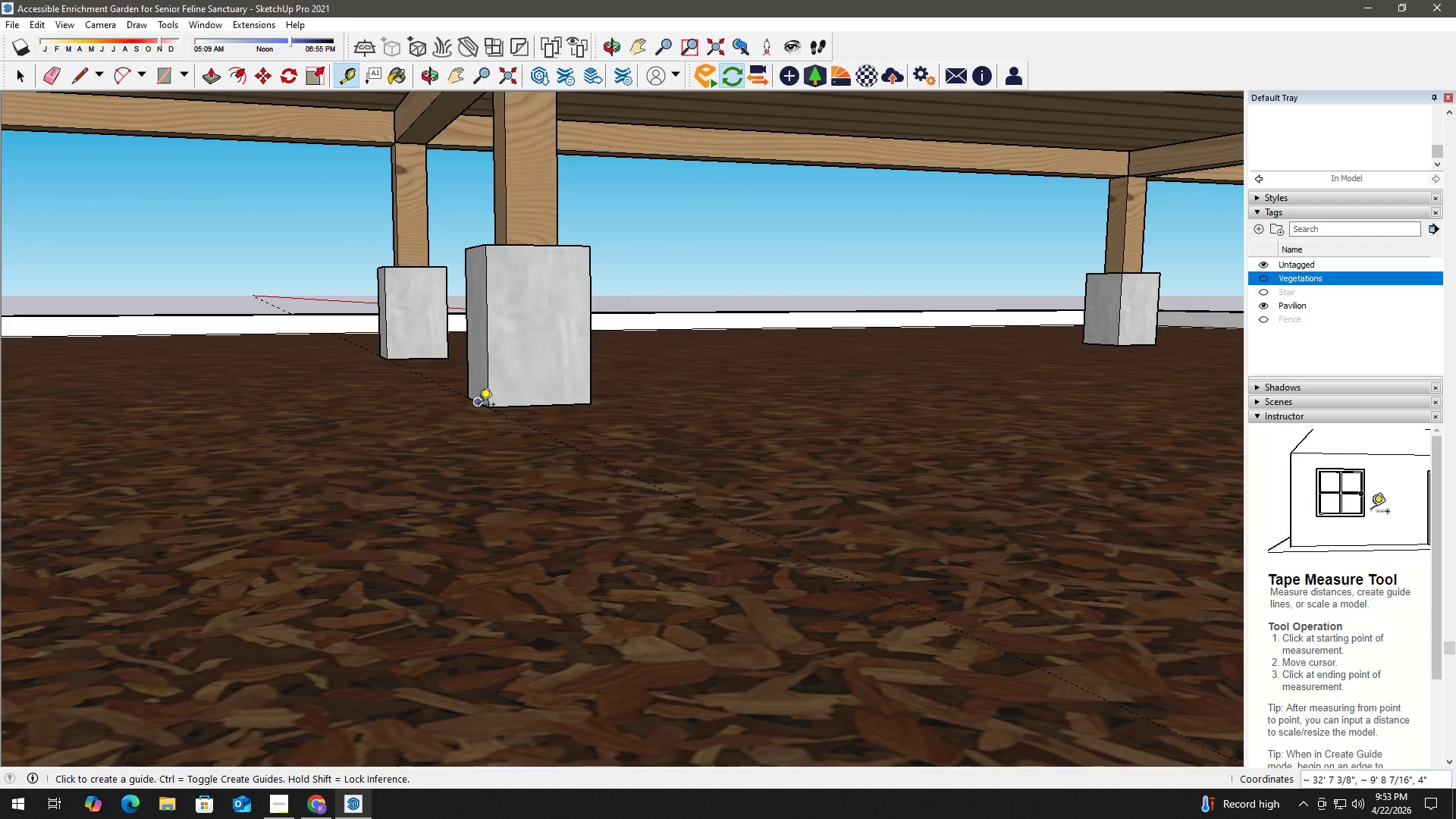 
key(Space)
 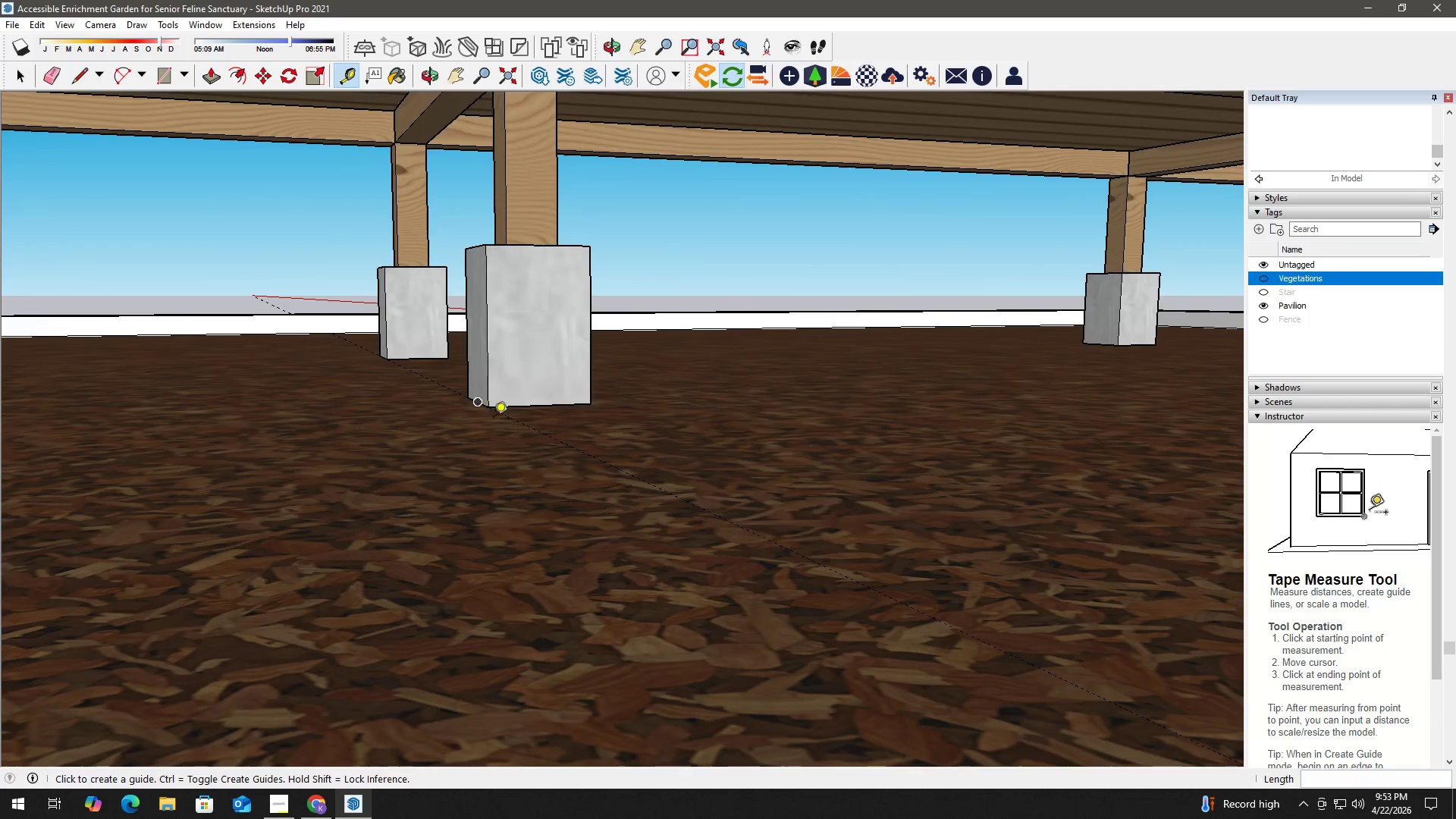 
scroll: coordinate [540, 416], scroll_direction: down, amount: 8.0
 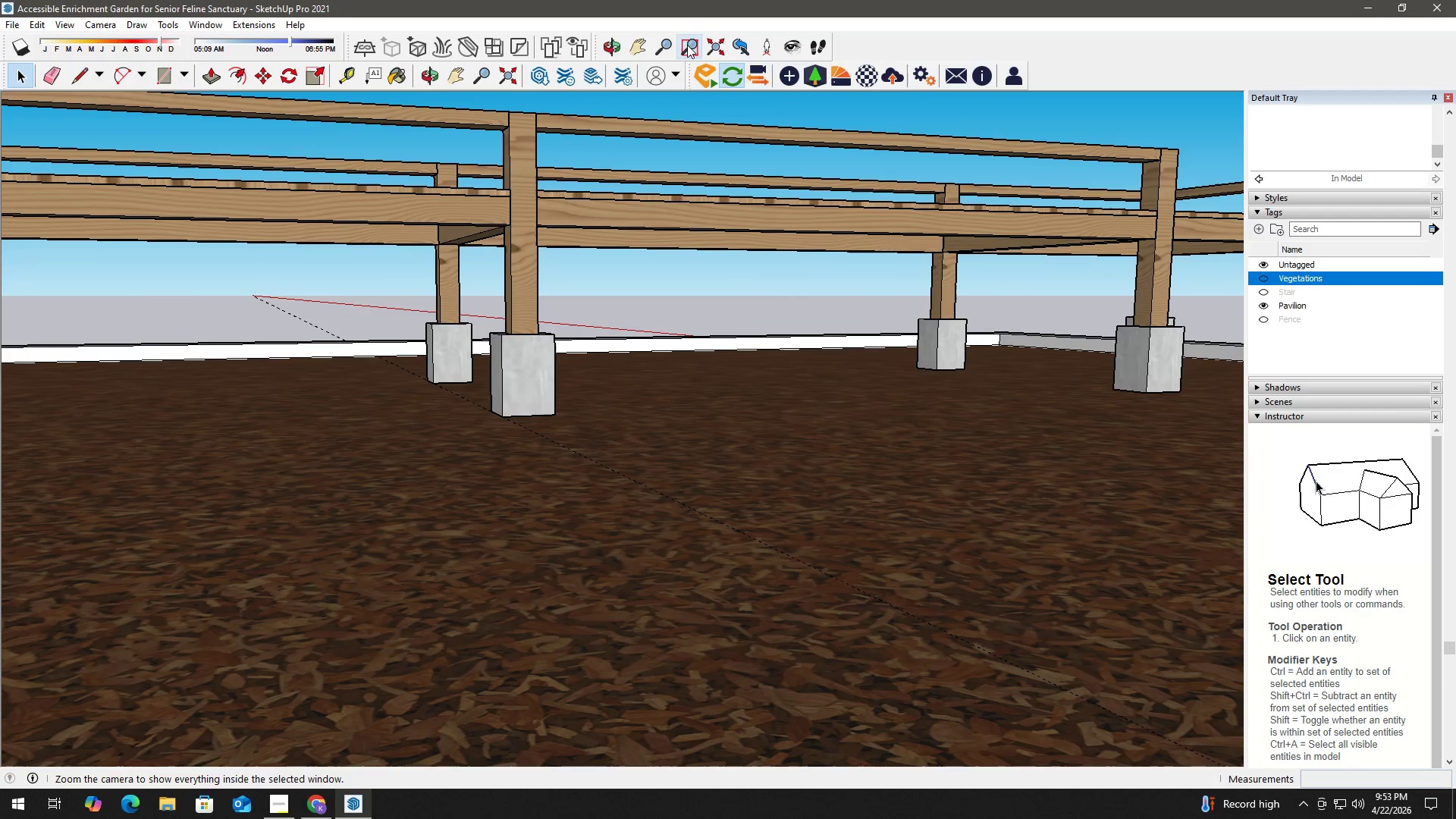 
left_click([704, 45])
 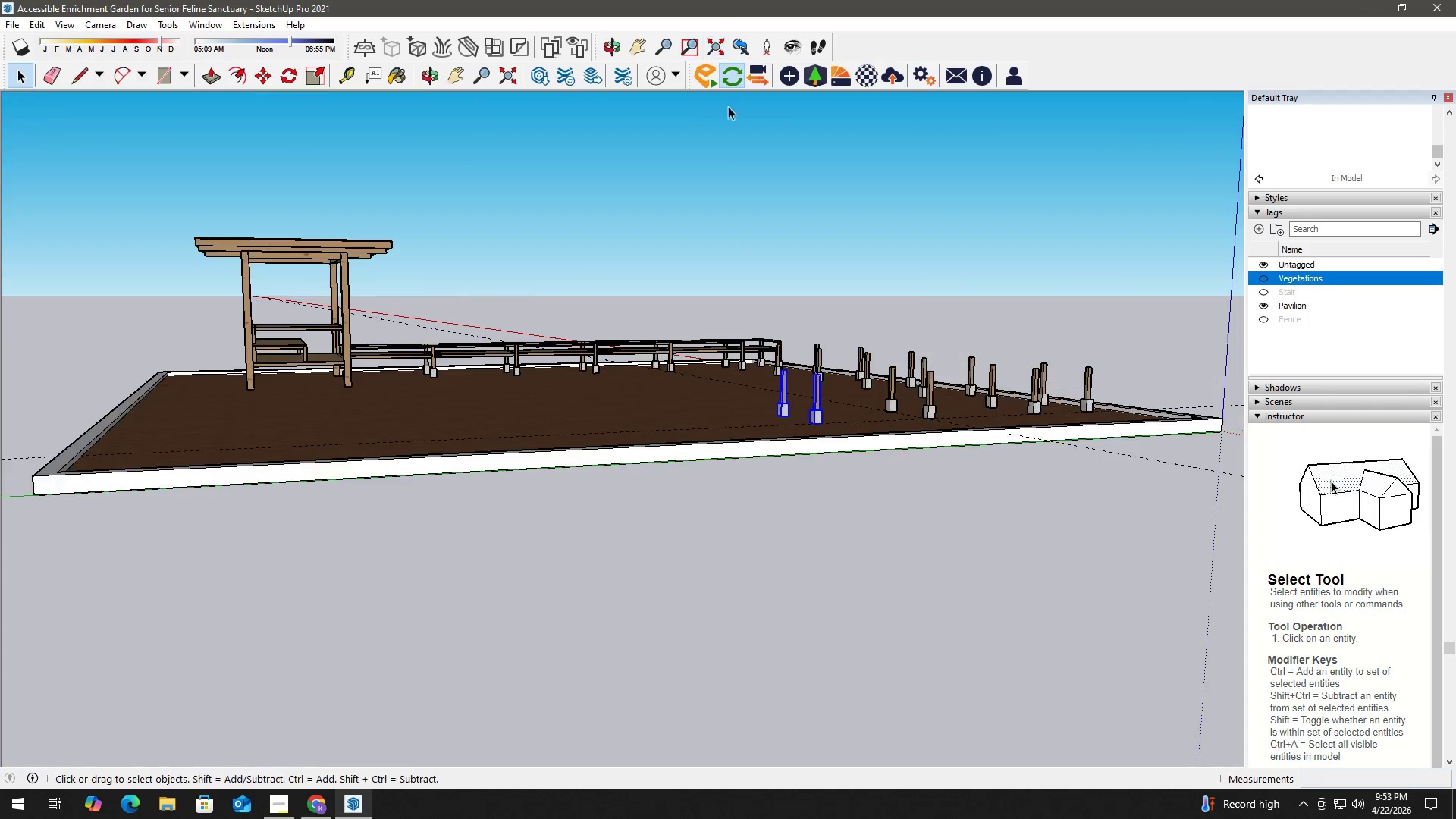 
scroll: coordinate [772, 302], scroll_direction: down, amount: 3.0
 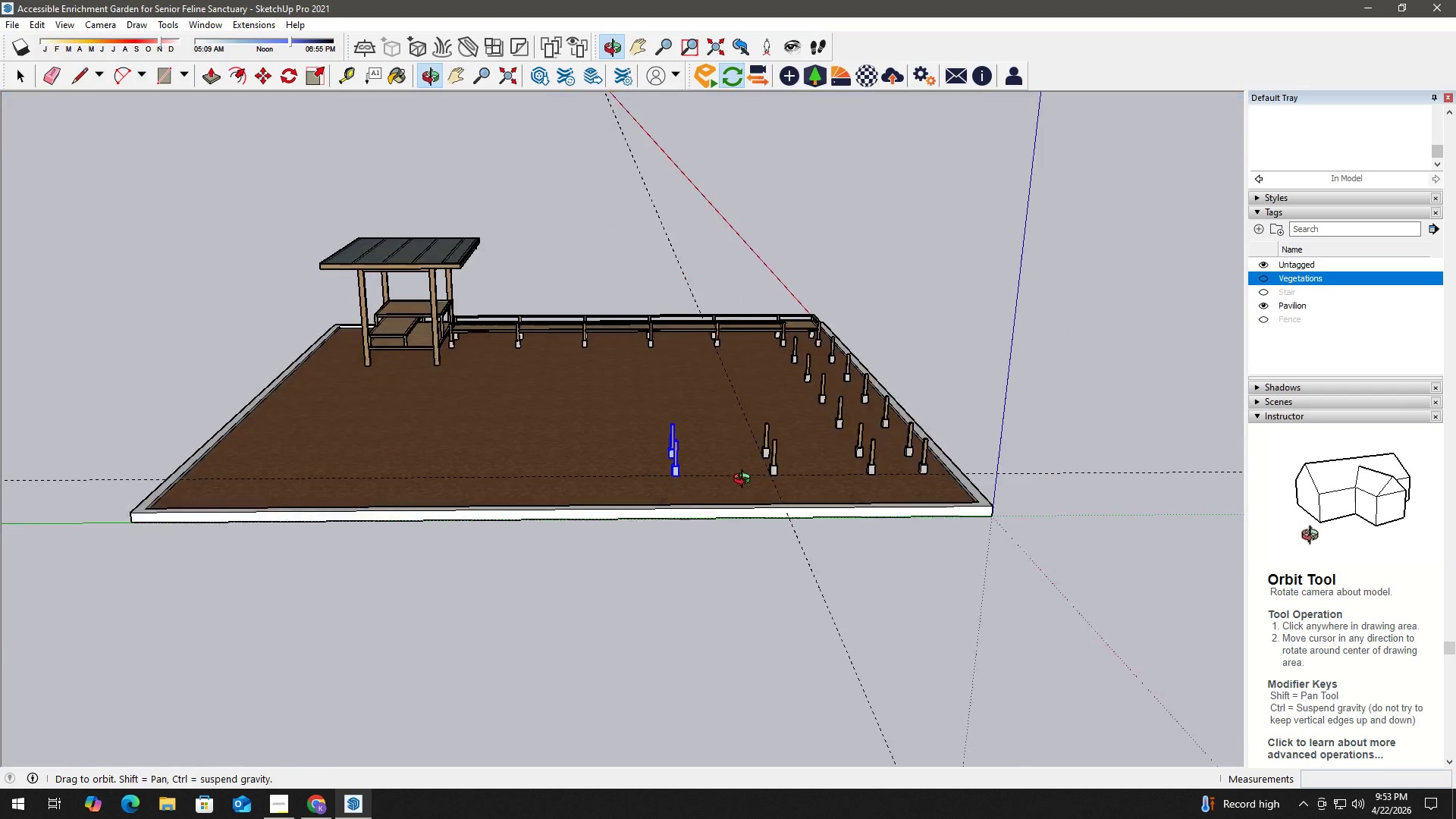 
scroll: coordinate [711, 466], scroll_direction: up, amount: 11.0
 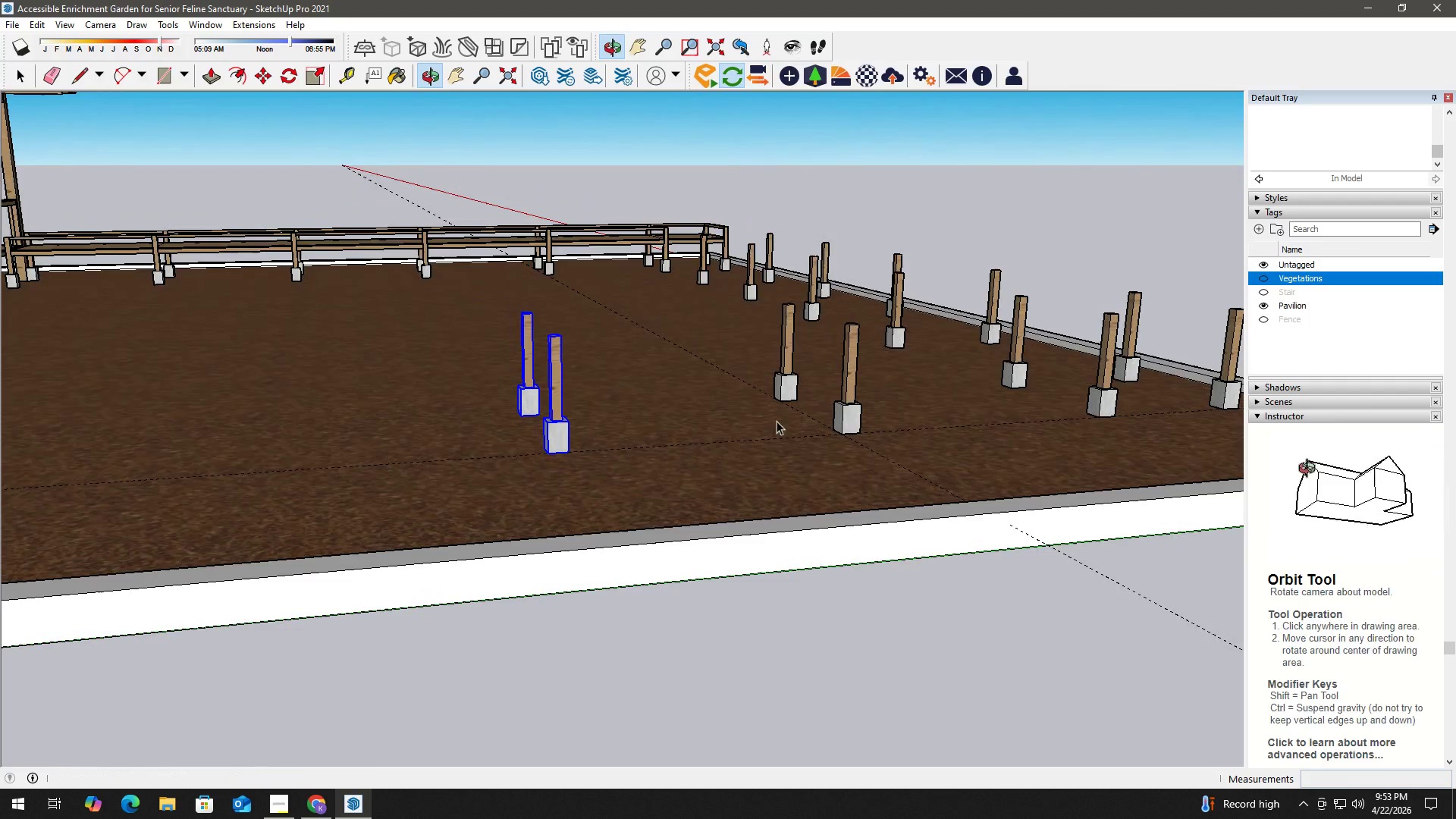 
key(M)
 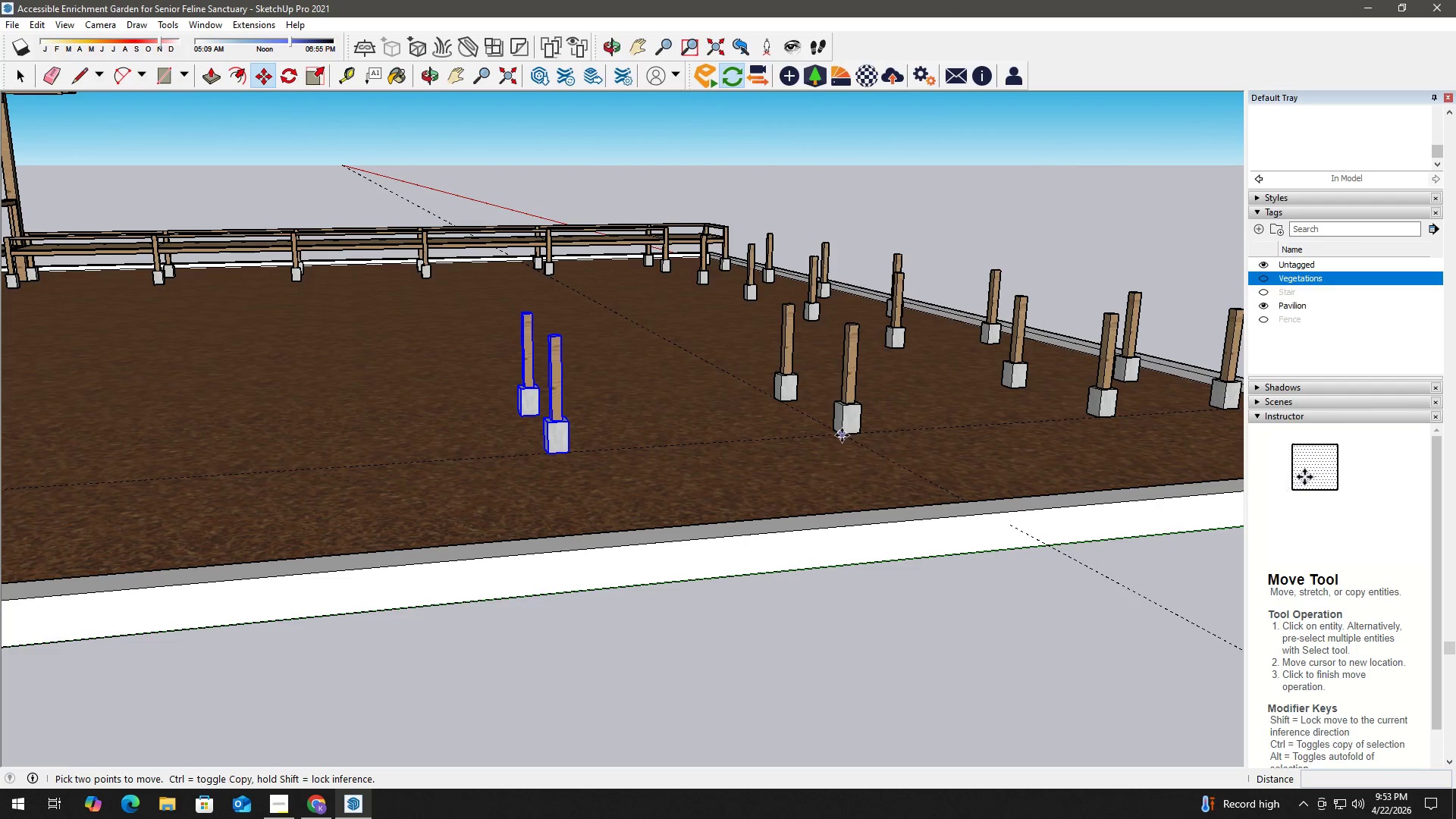 
left_click([842, 435])
 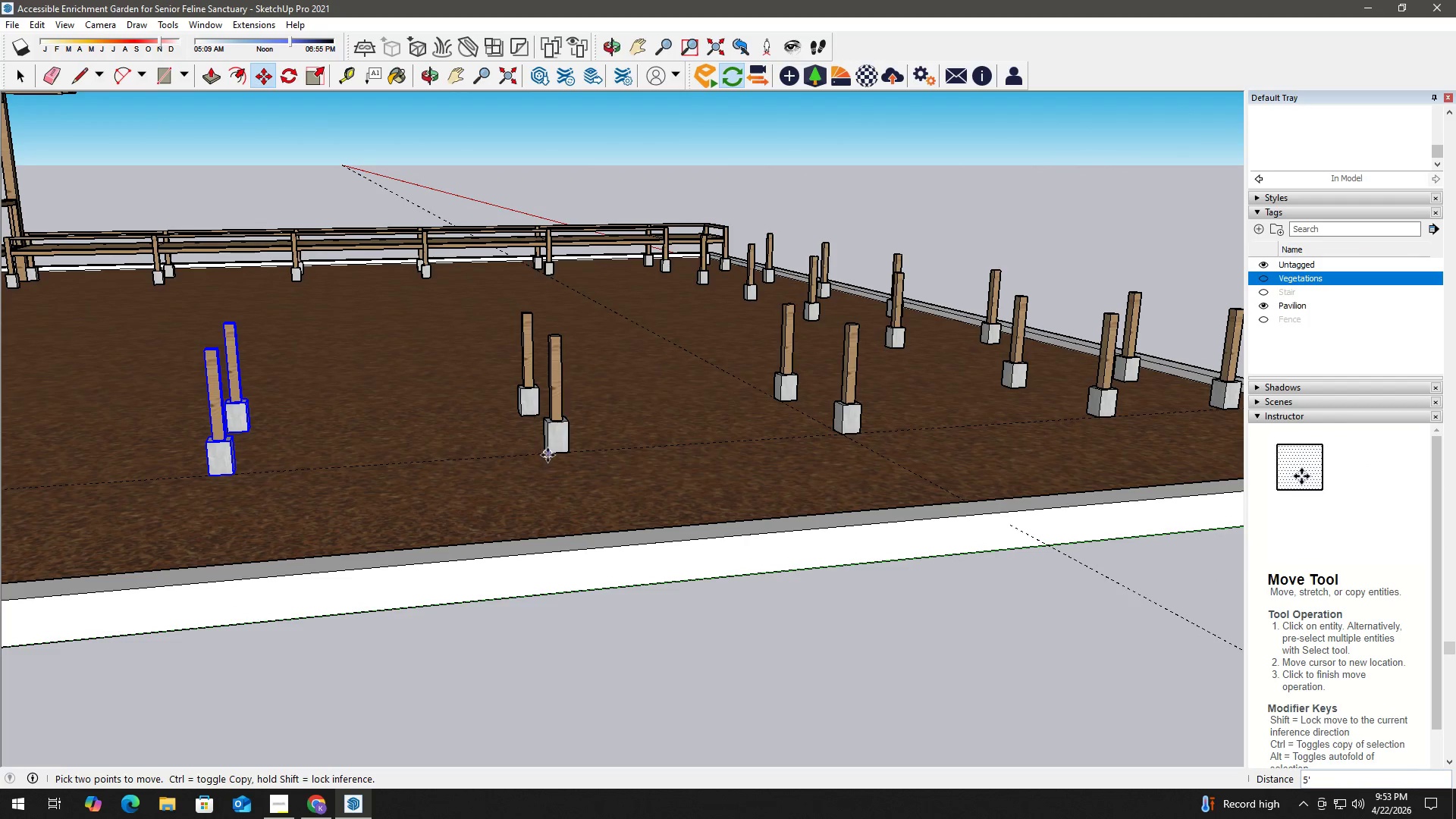 
key(Control+ControlLeft)
 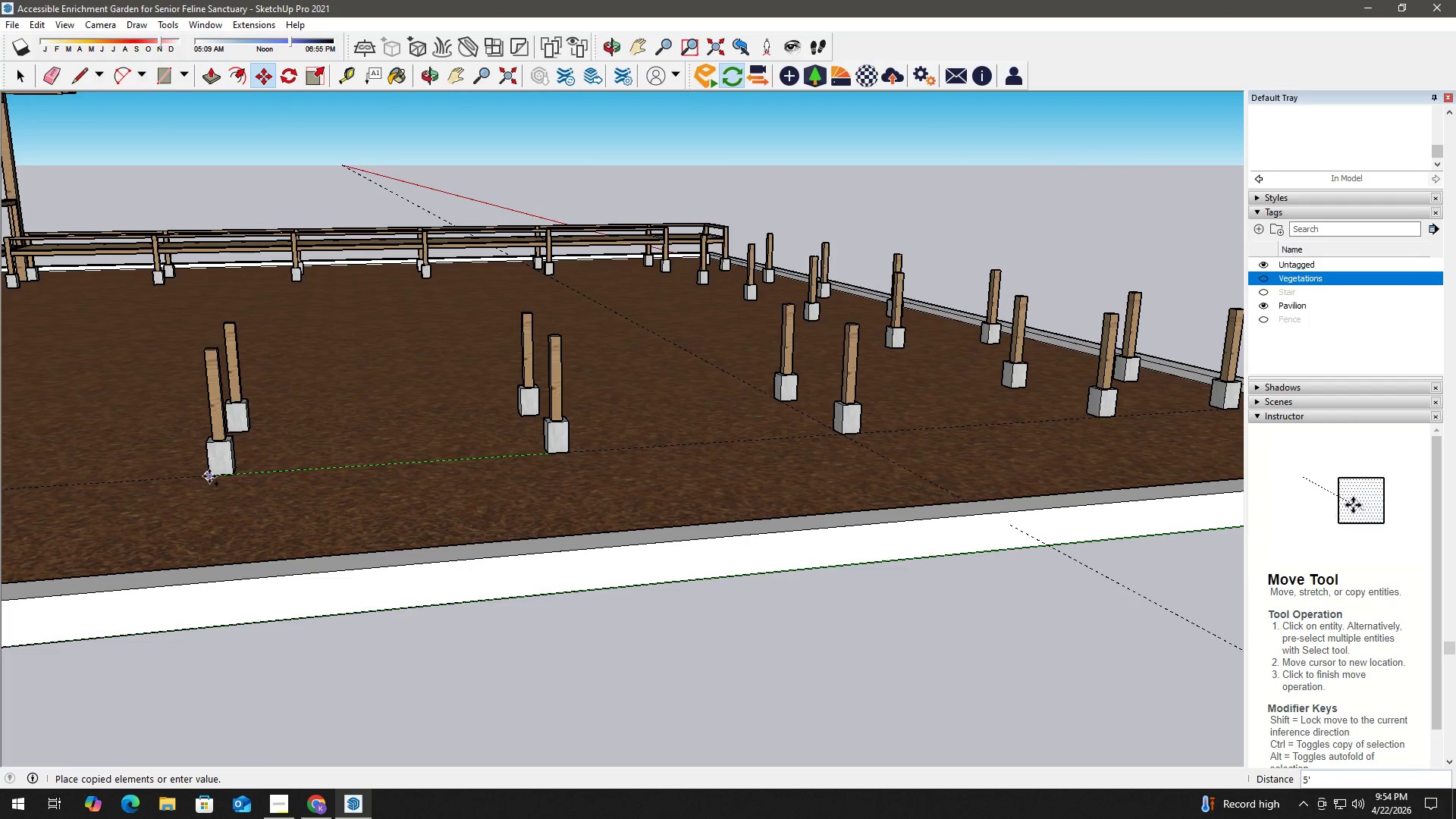 
hold_key(key=ShiftLeft, duration=0.52)
 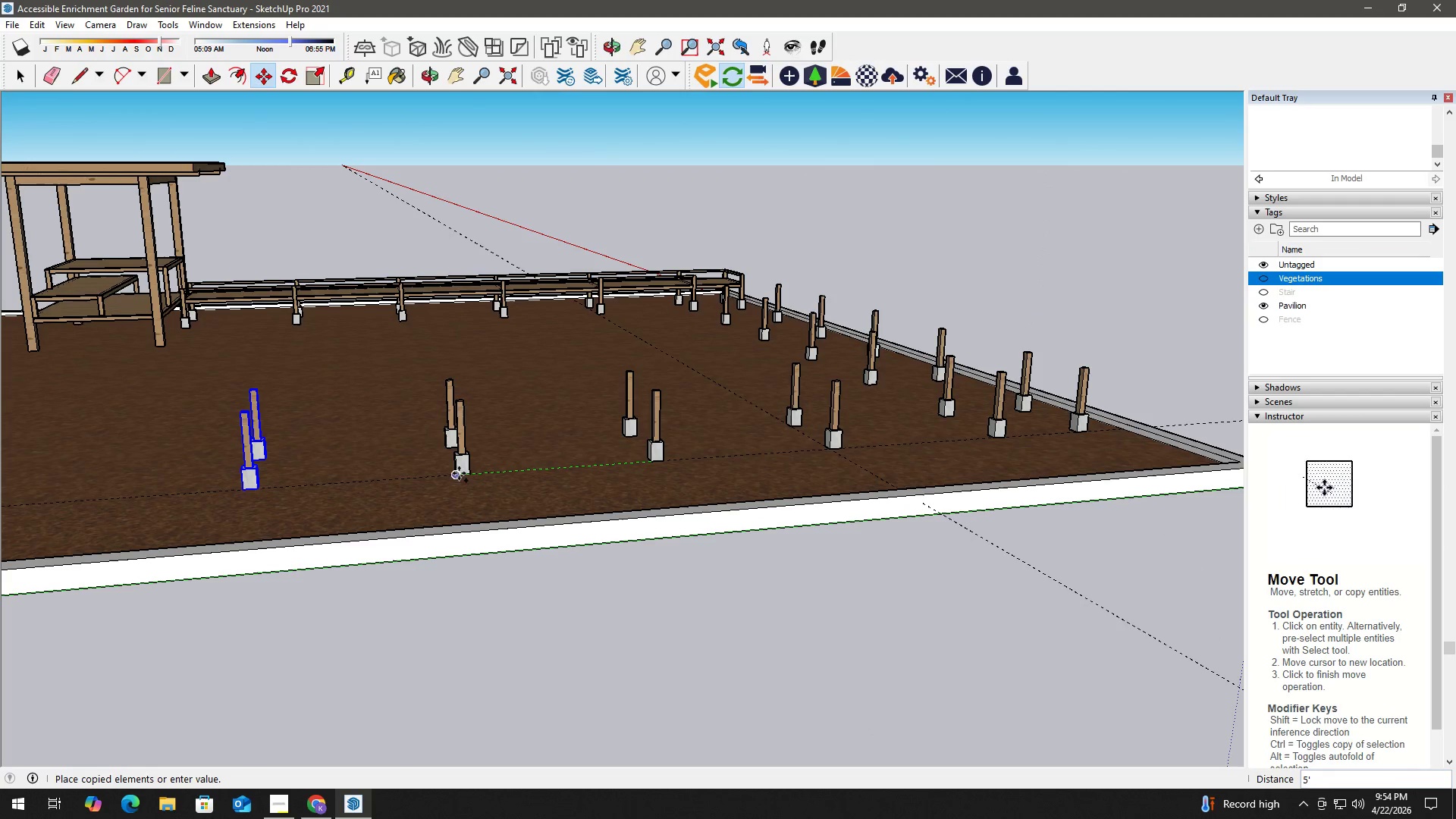 
scroll: coordinate [193, 480], scroll_direction: down, amount: 6.0
 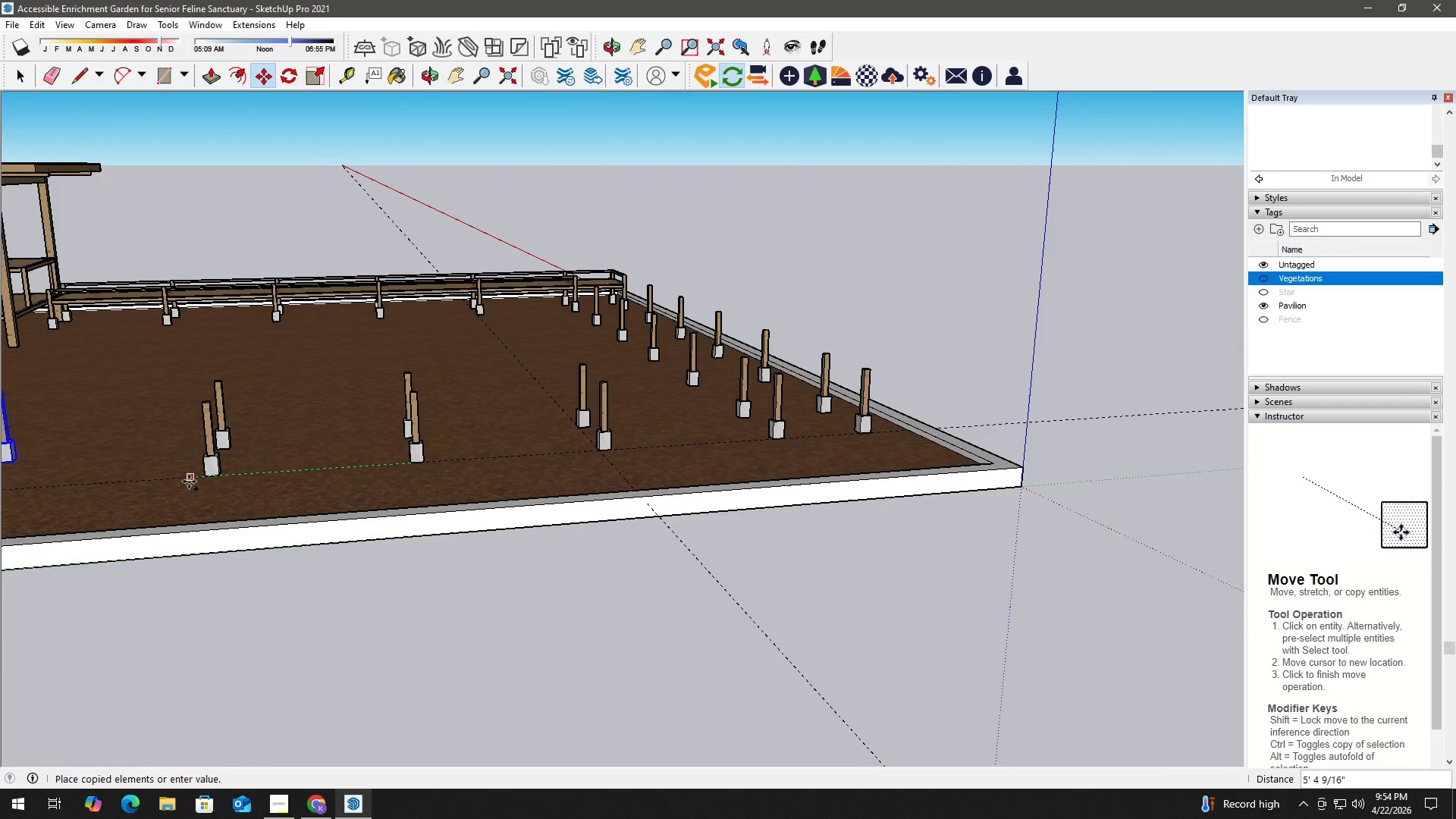 
left_click([457, 473])
 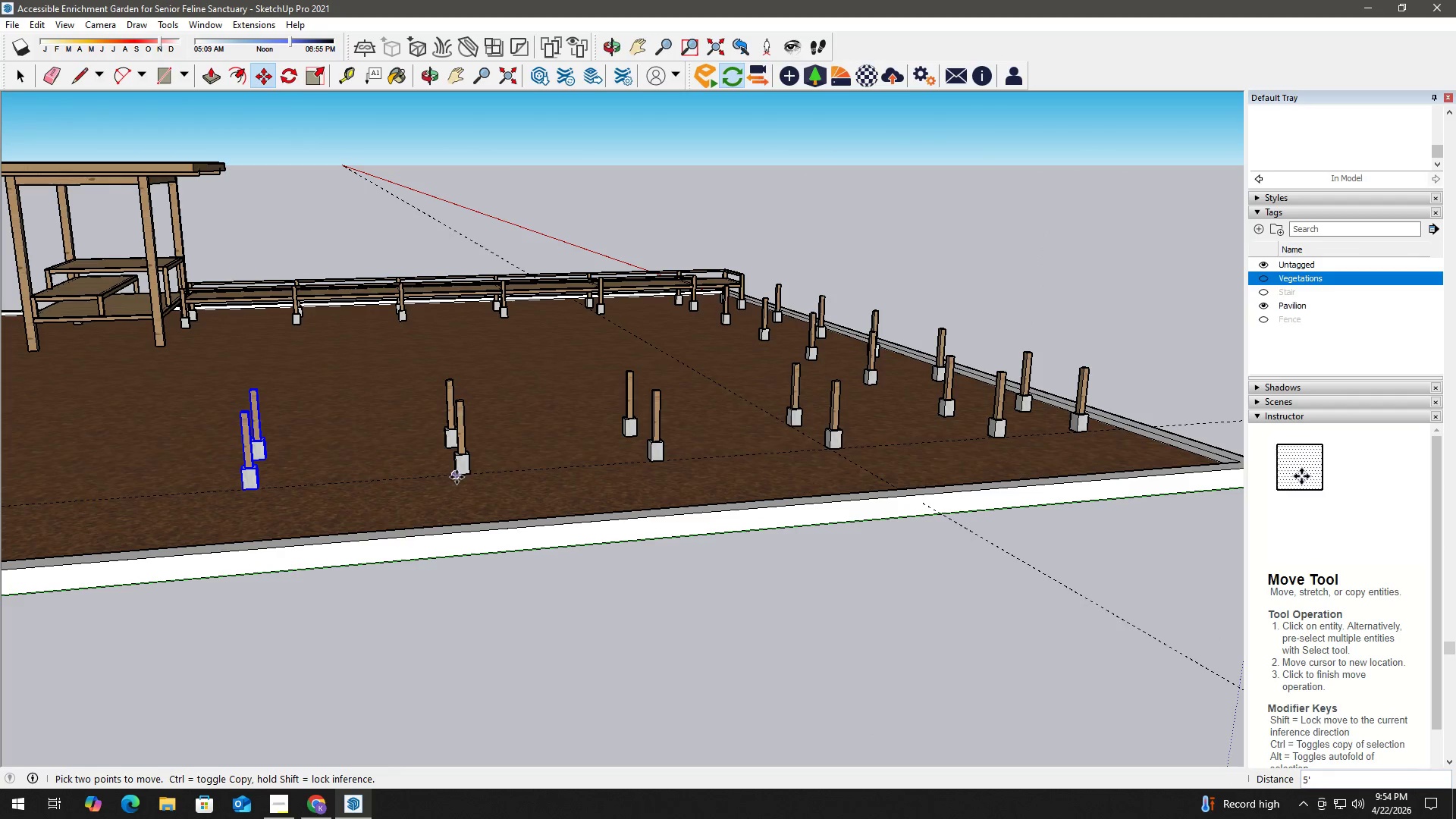 
left_click([457, 475])
 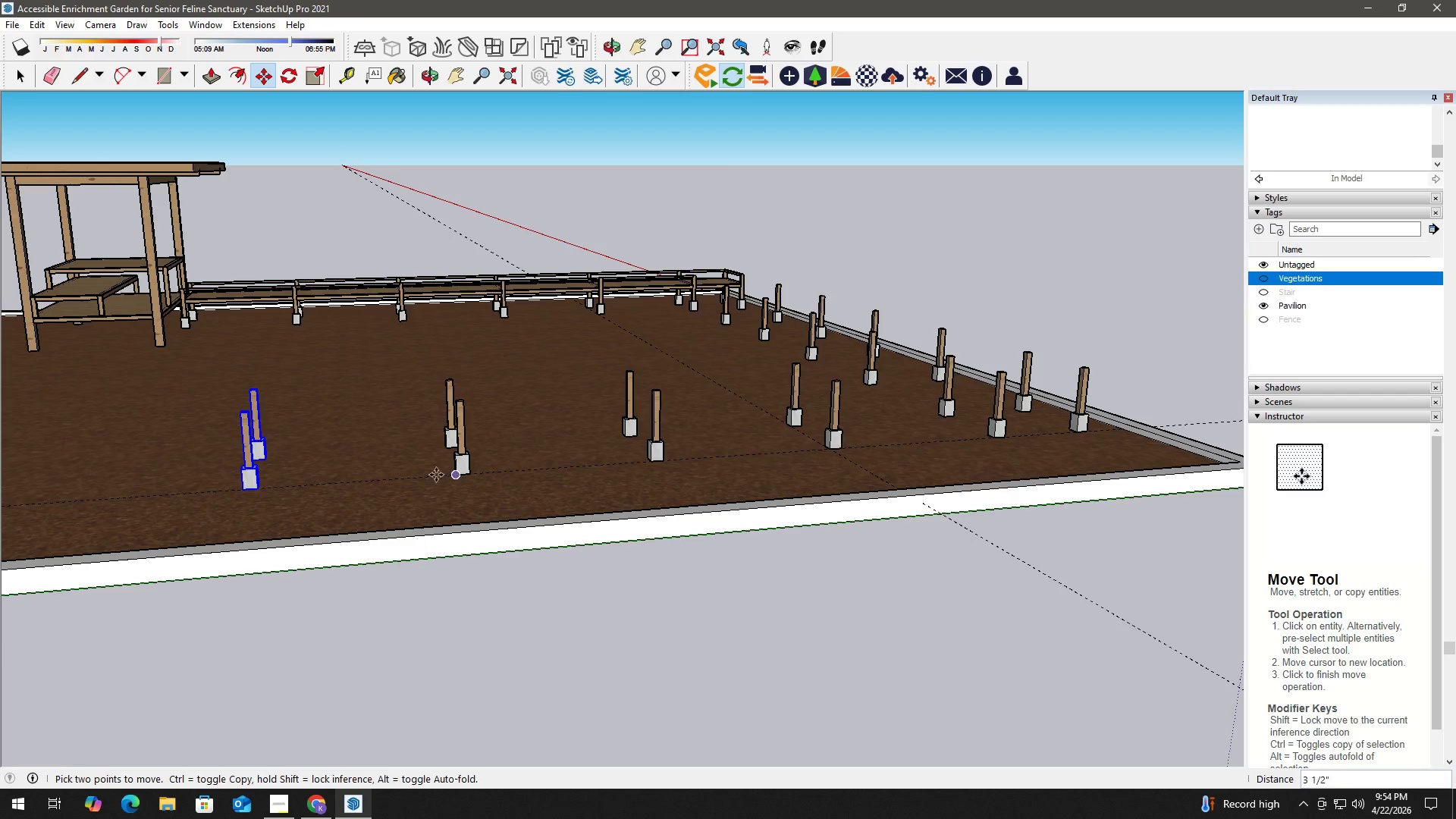 
key(Control+ControlLeft)
 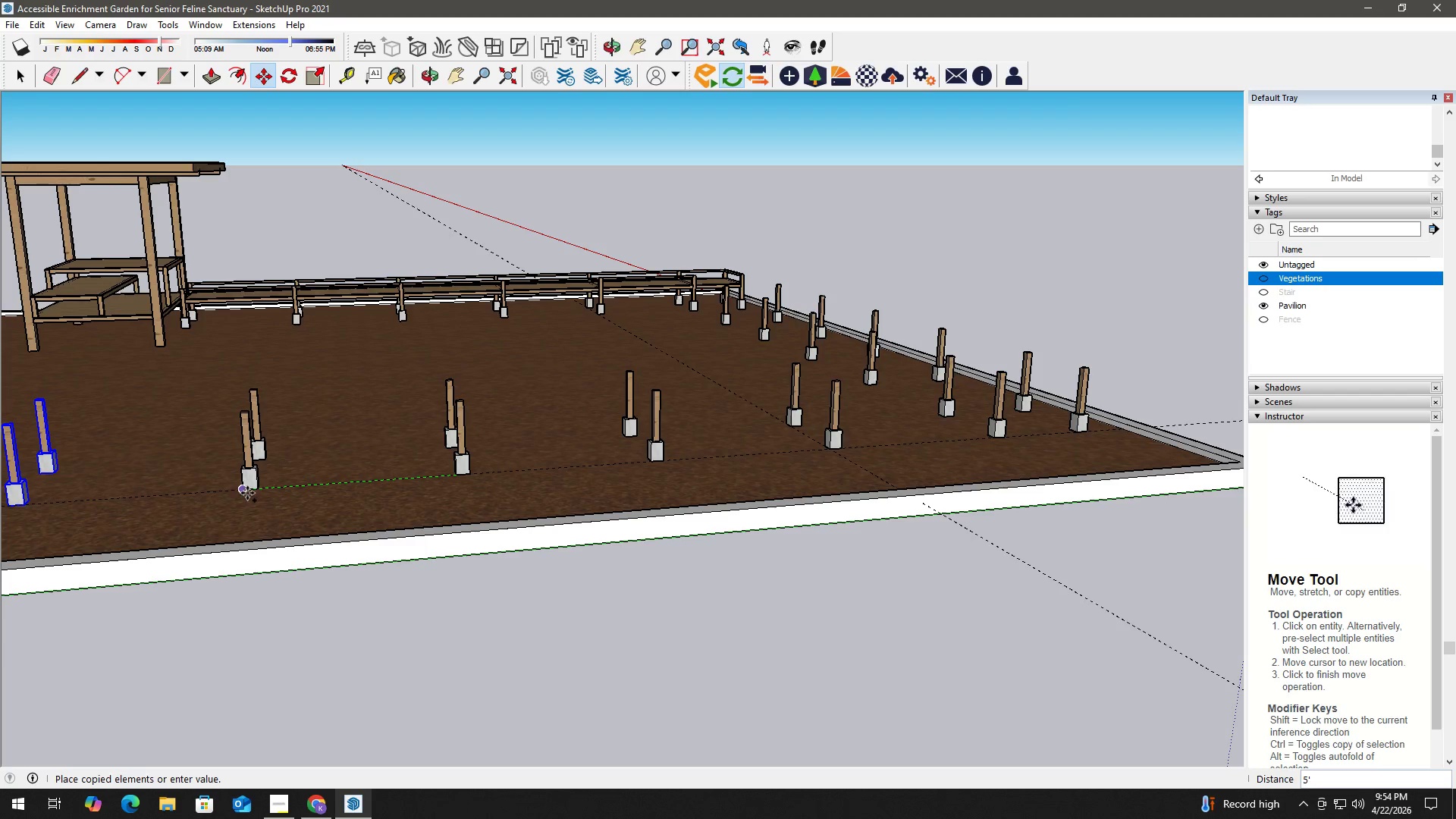 
type( hm)
 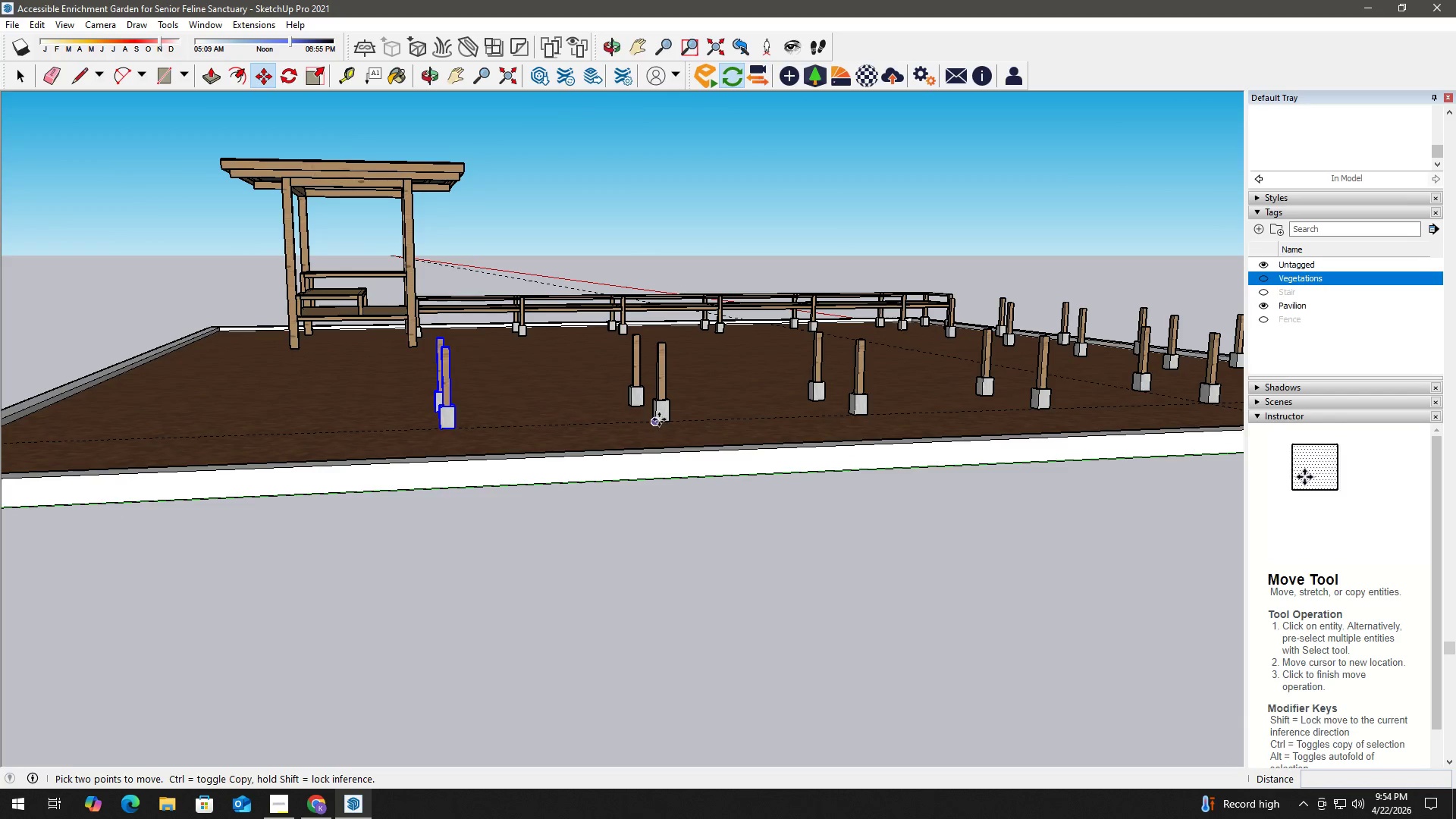 
left_click_drag(start_coordinate=[144, 478], to_coordinate=[569, 469])
 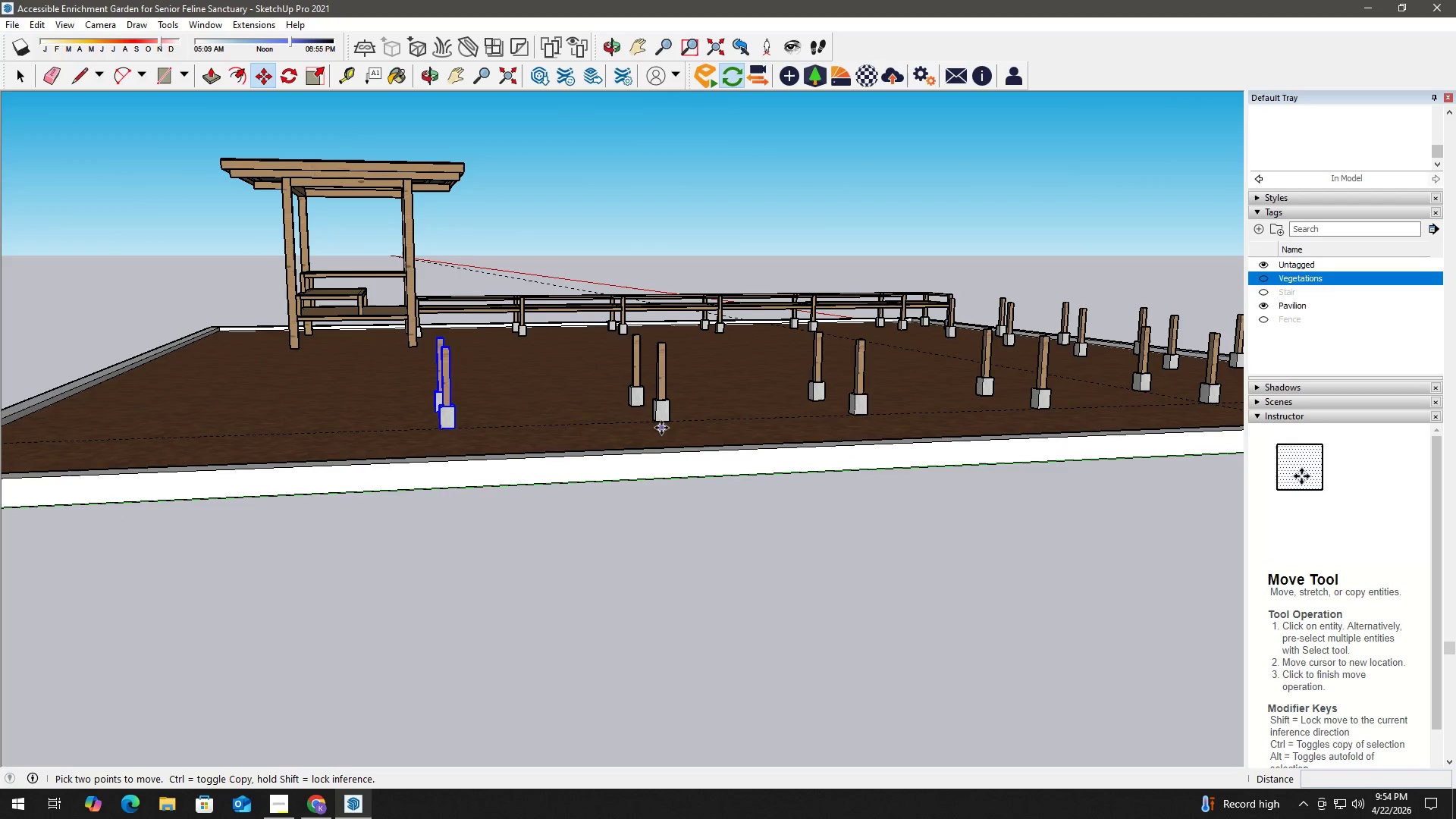 
left_click([658, 419])
 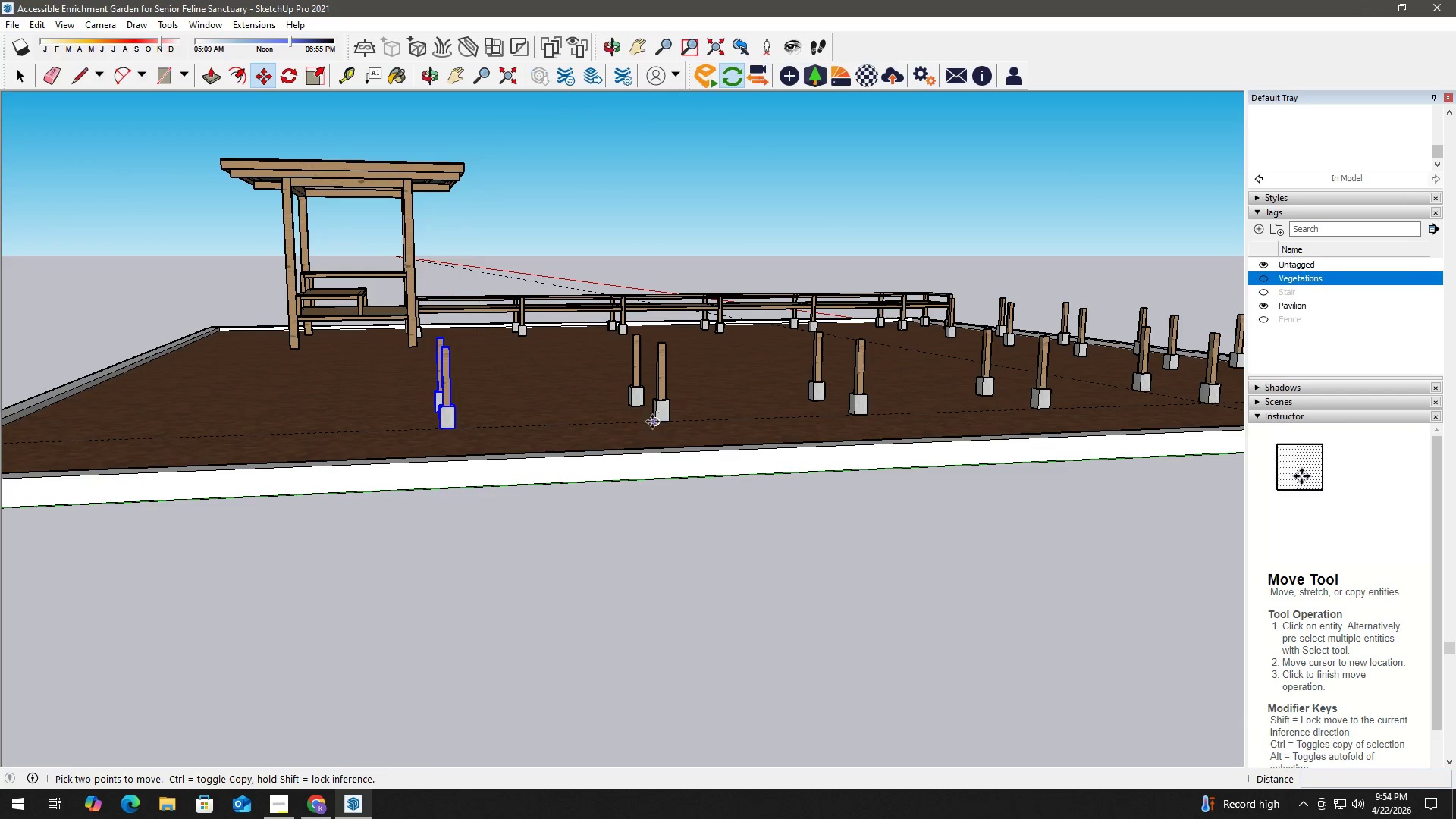 
key(Control+ControlLeft)
 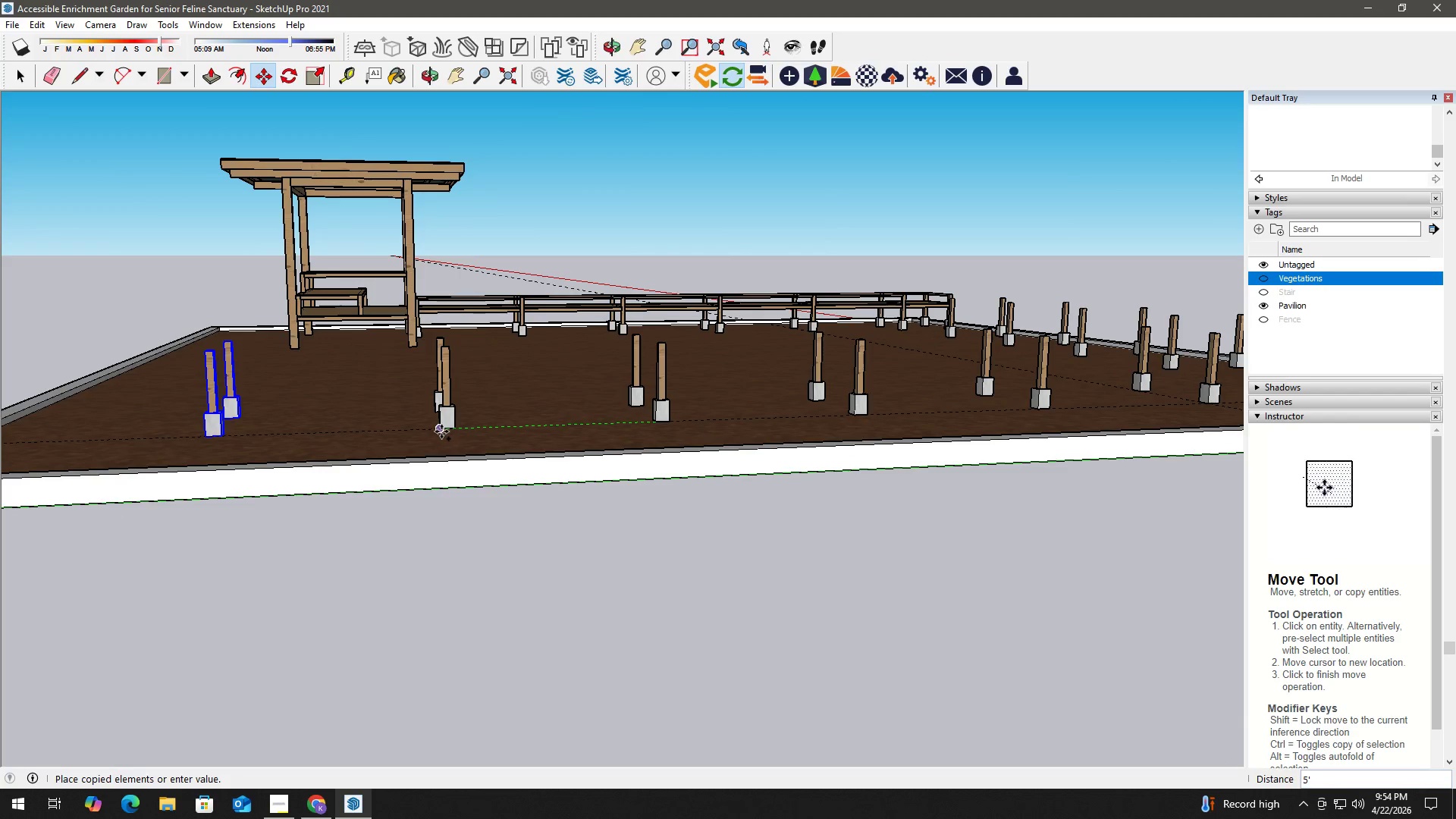 
left_click([441, 431])
 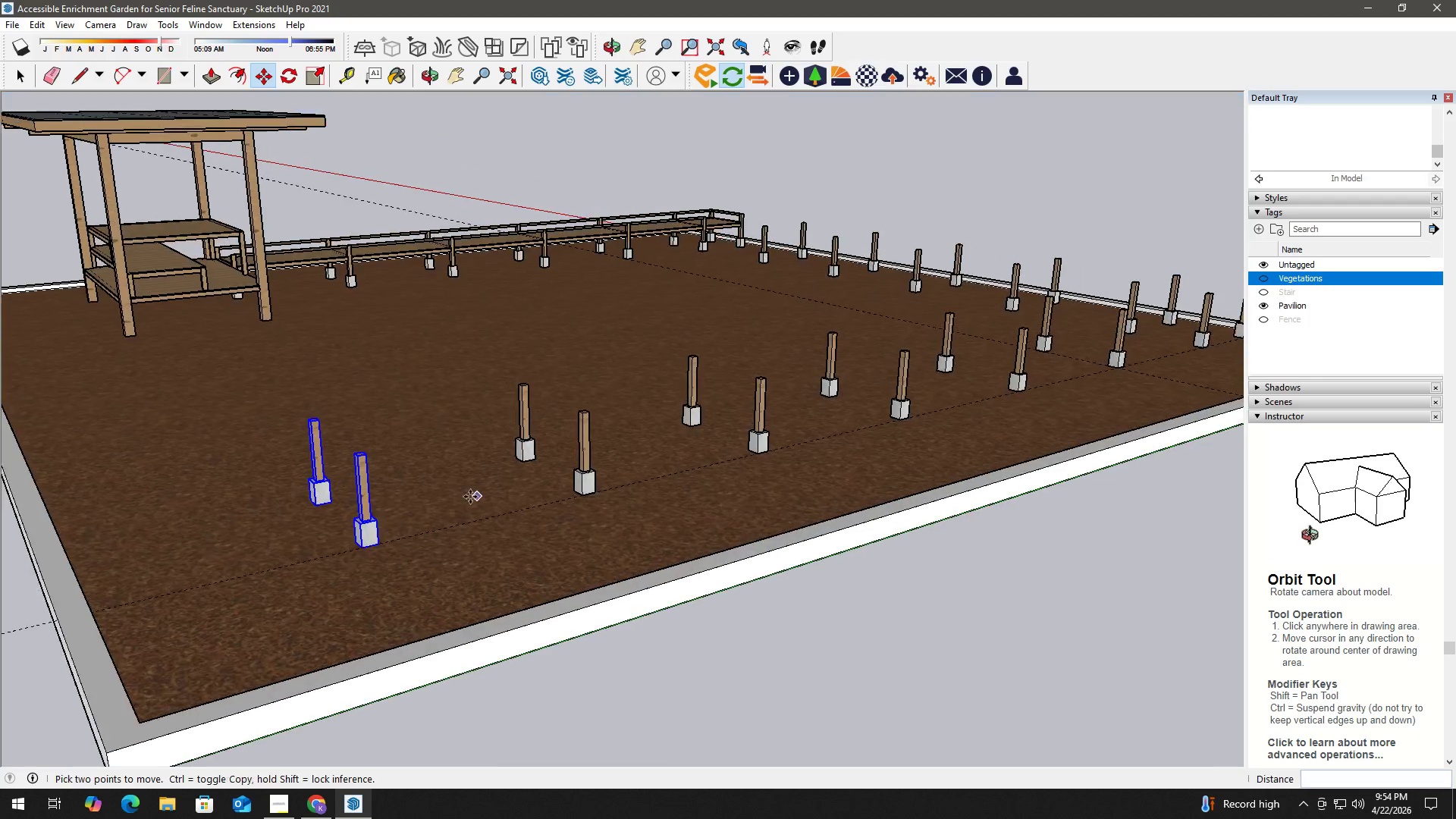 
scroll: coordinate [295, 553], scroll_direction: up, amount: 4.0
 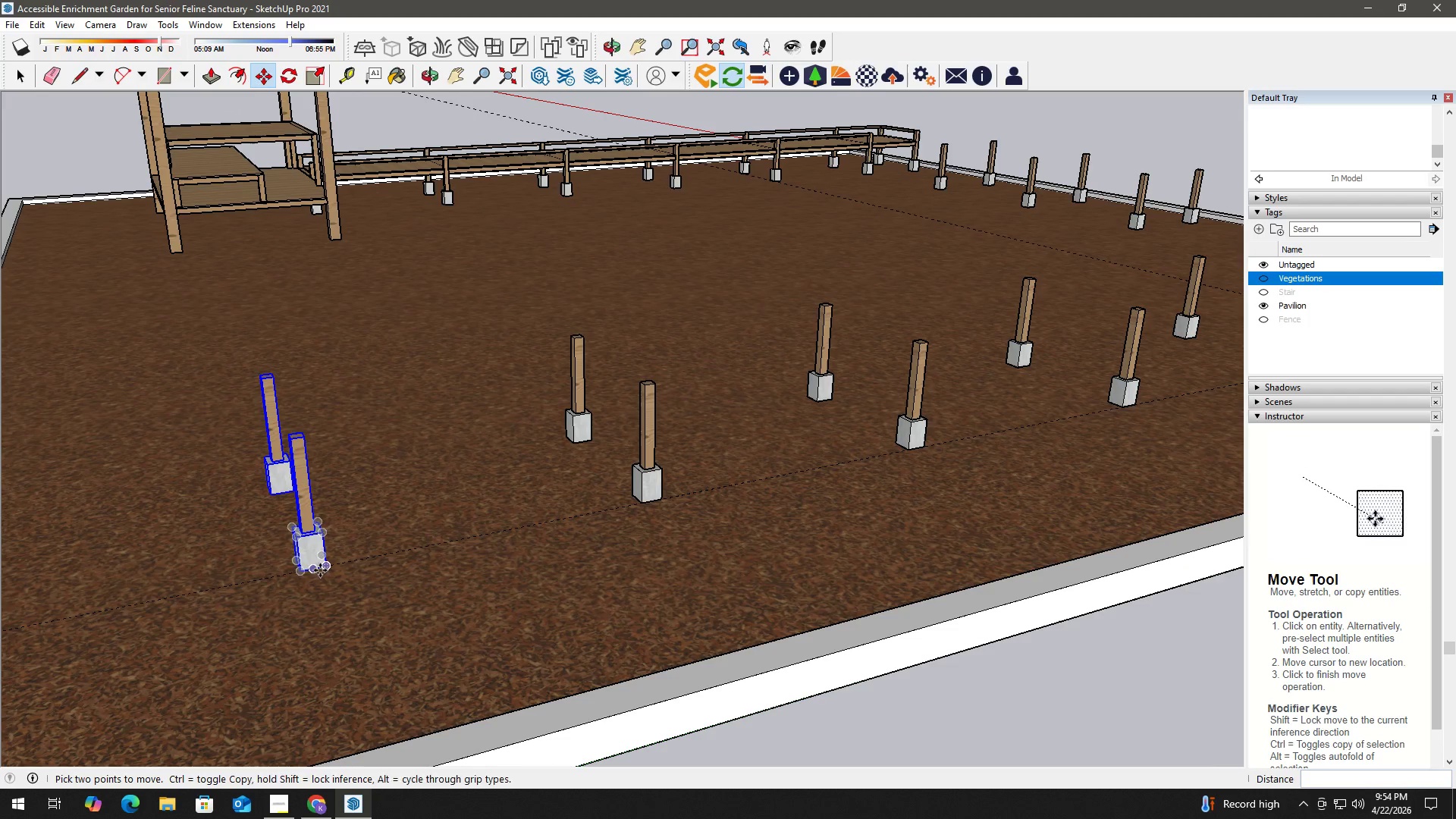 
left_click([328, 567])
 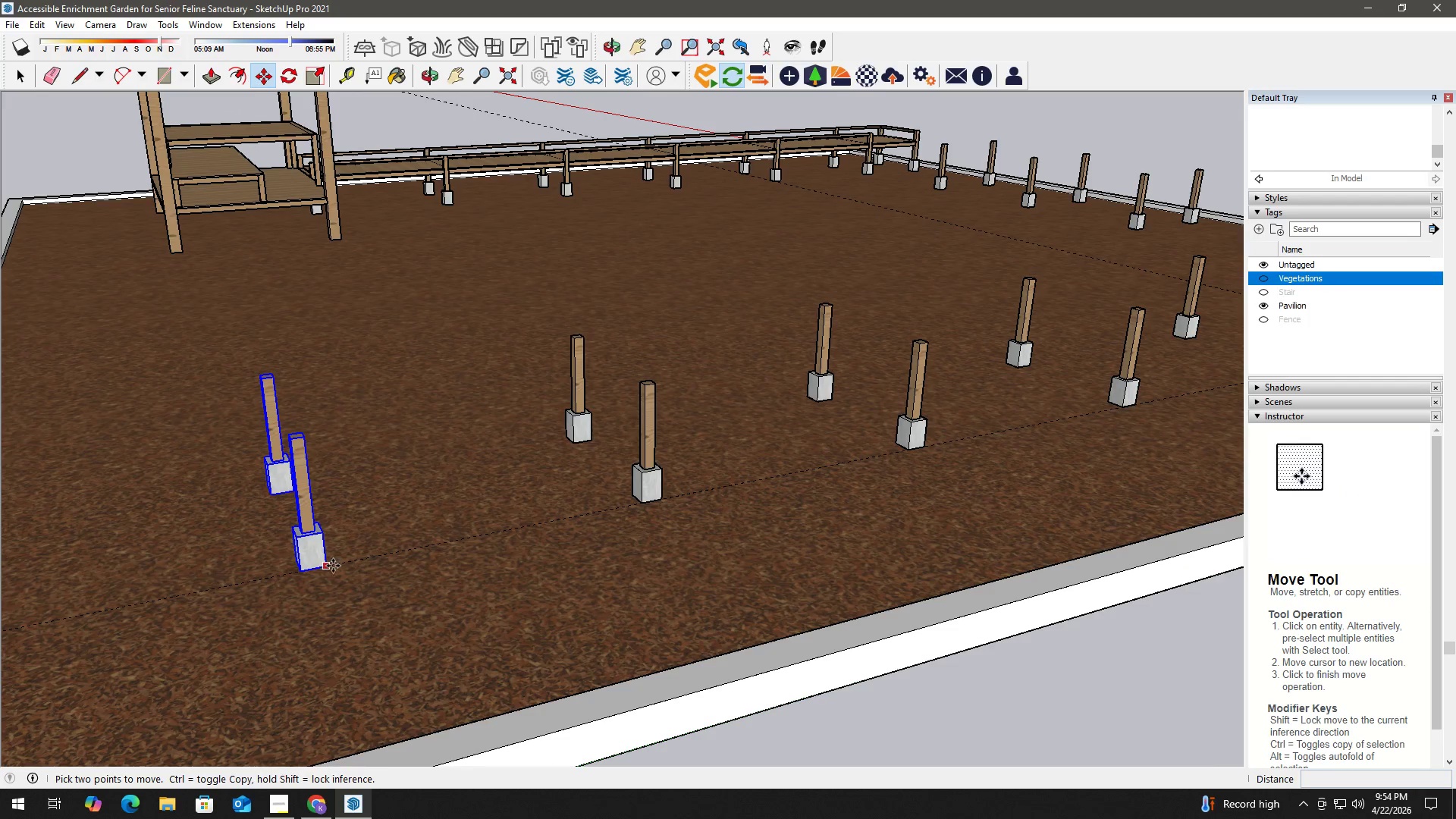 
key(Control+ControlLeft)
 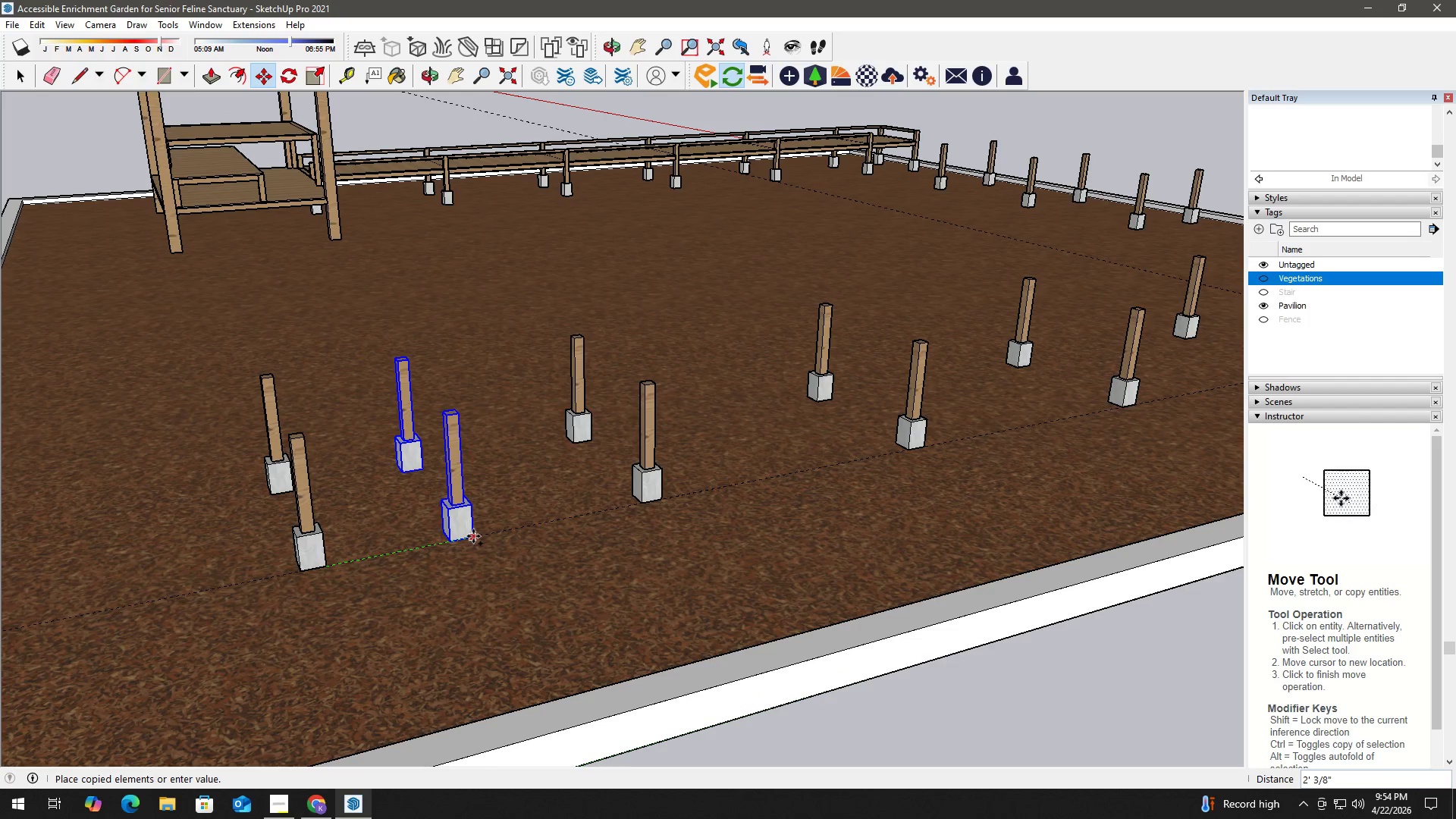 
key(Numpad3)
 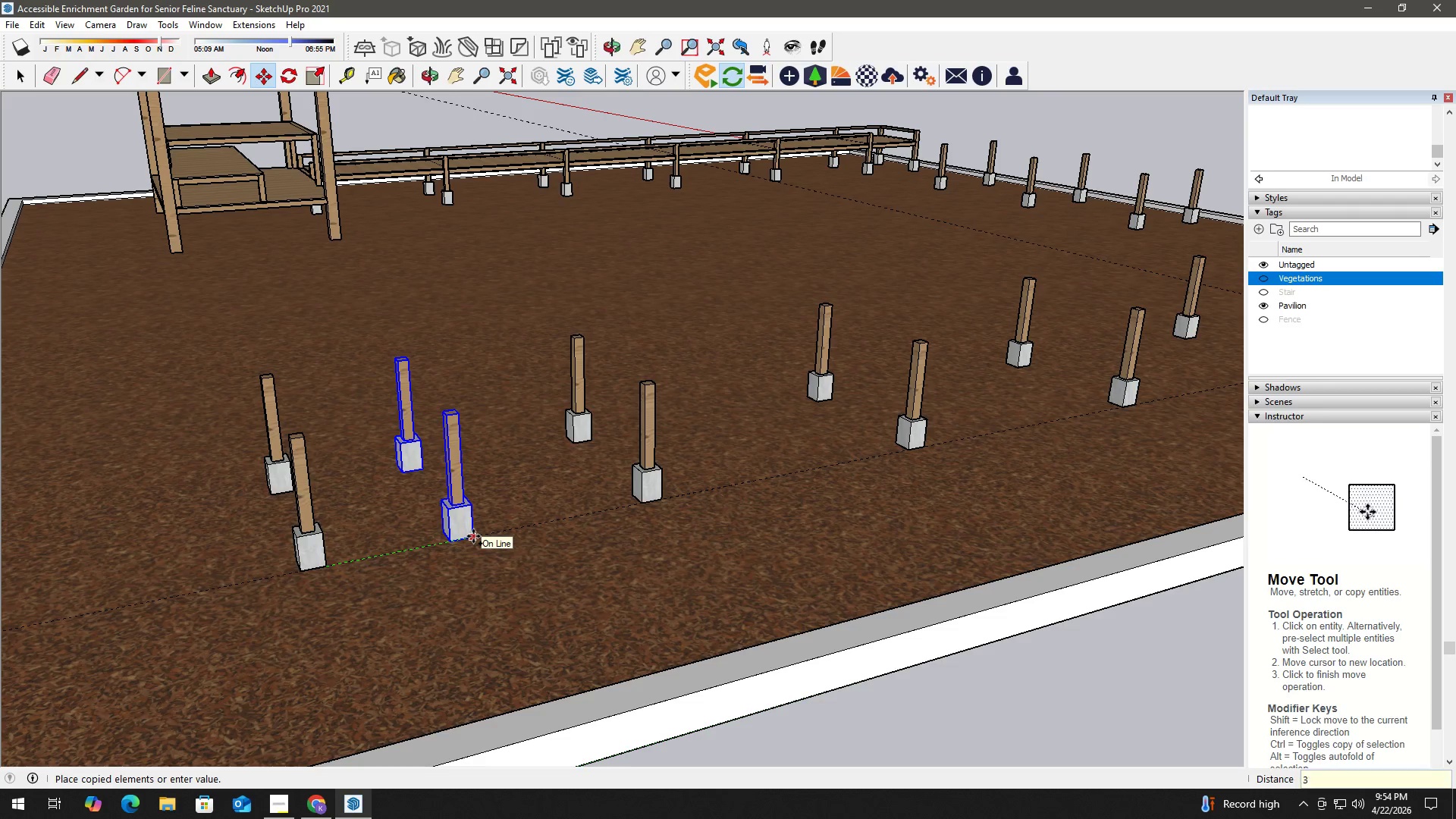 
key(Numpad6)
 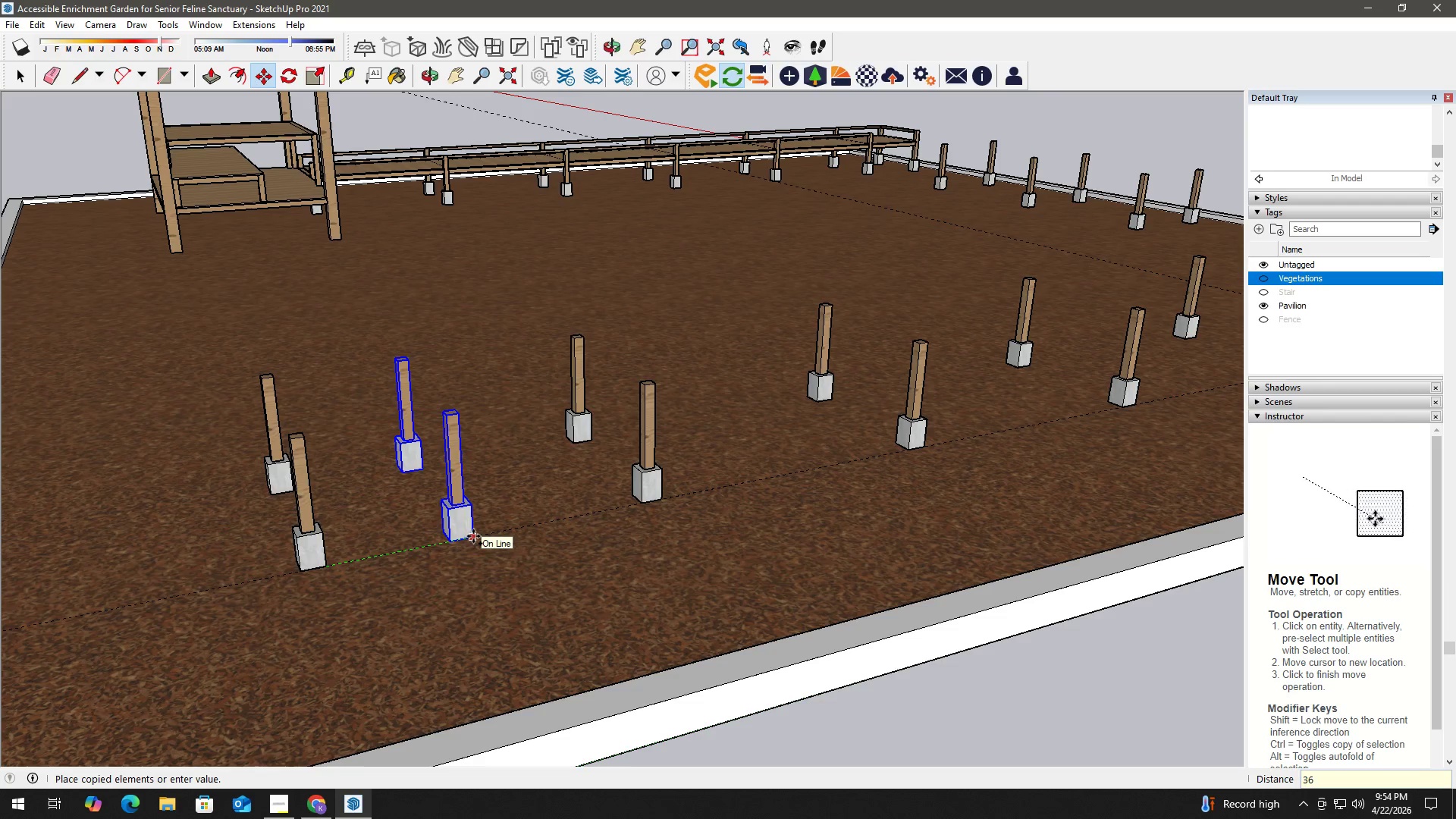 
hold_key(key=NumpadEnter, duration=4.25)
 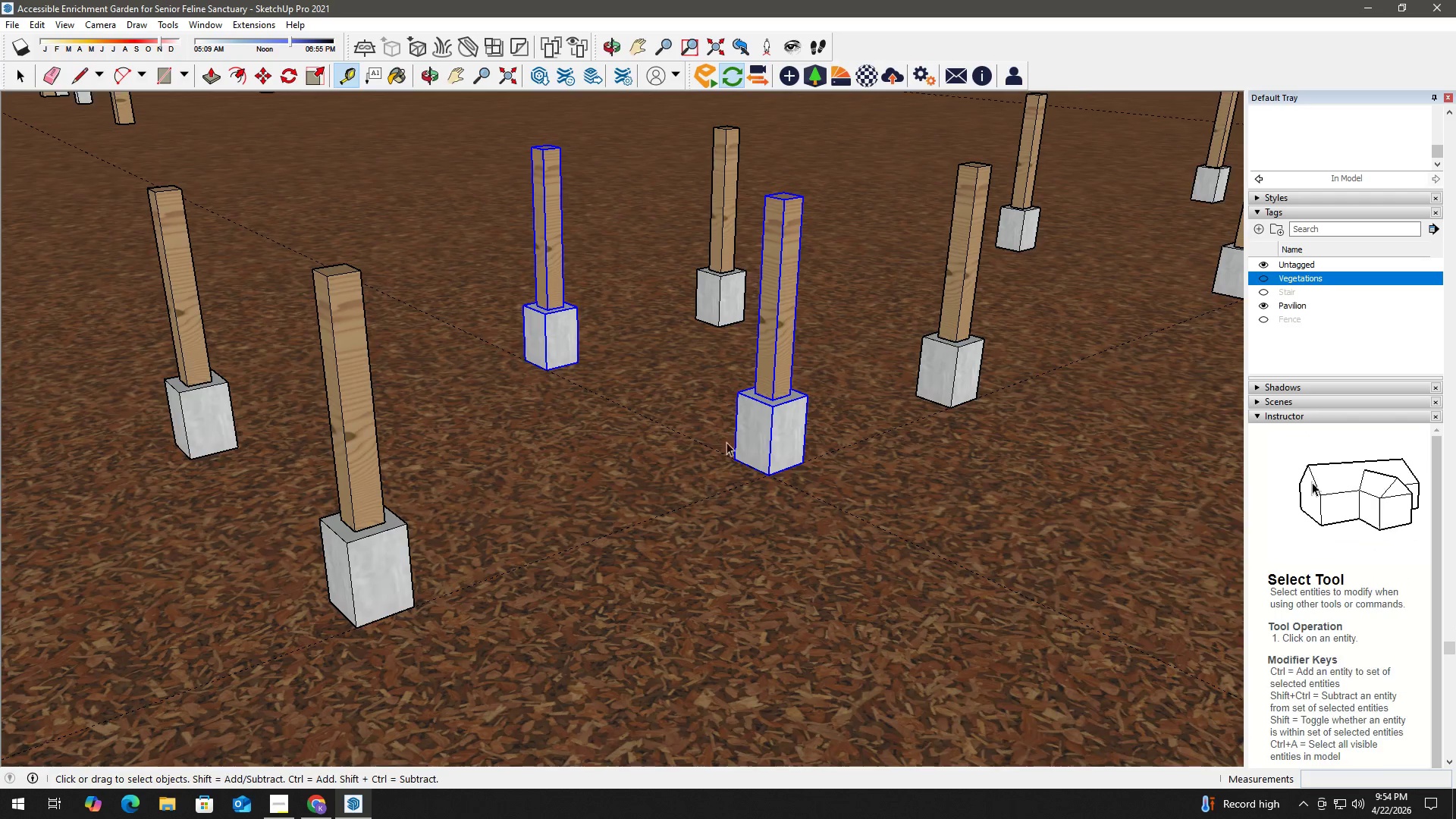 
key(Space)
 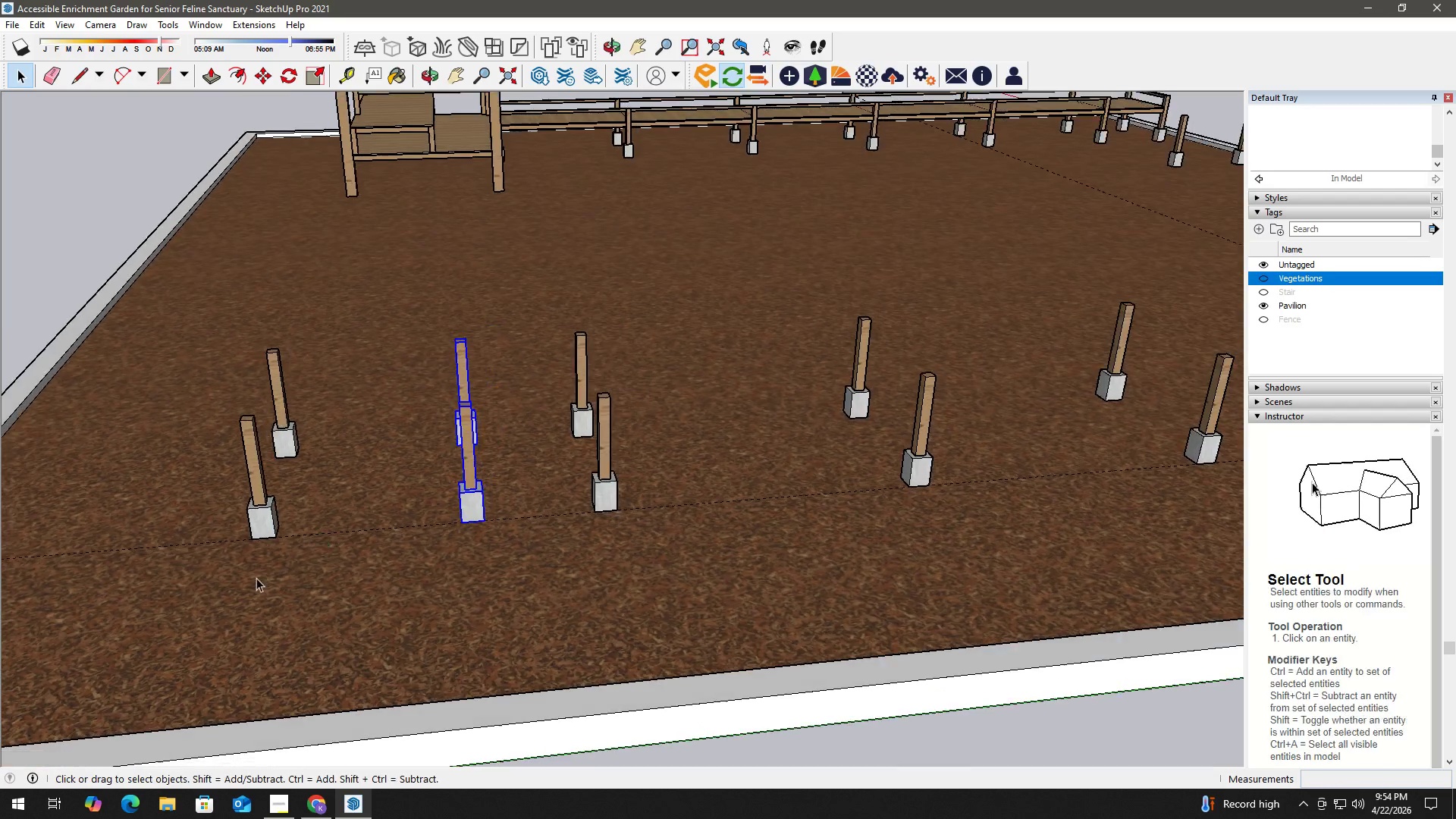 
key(T)
 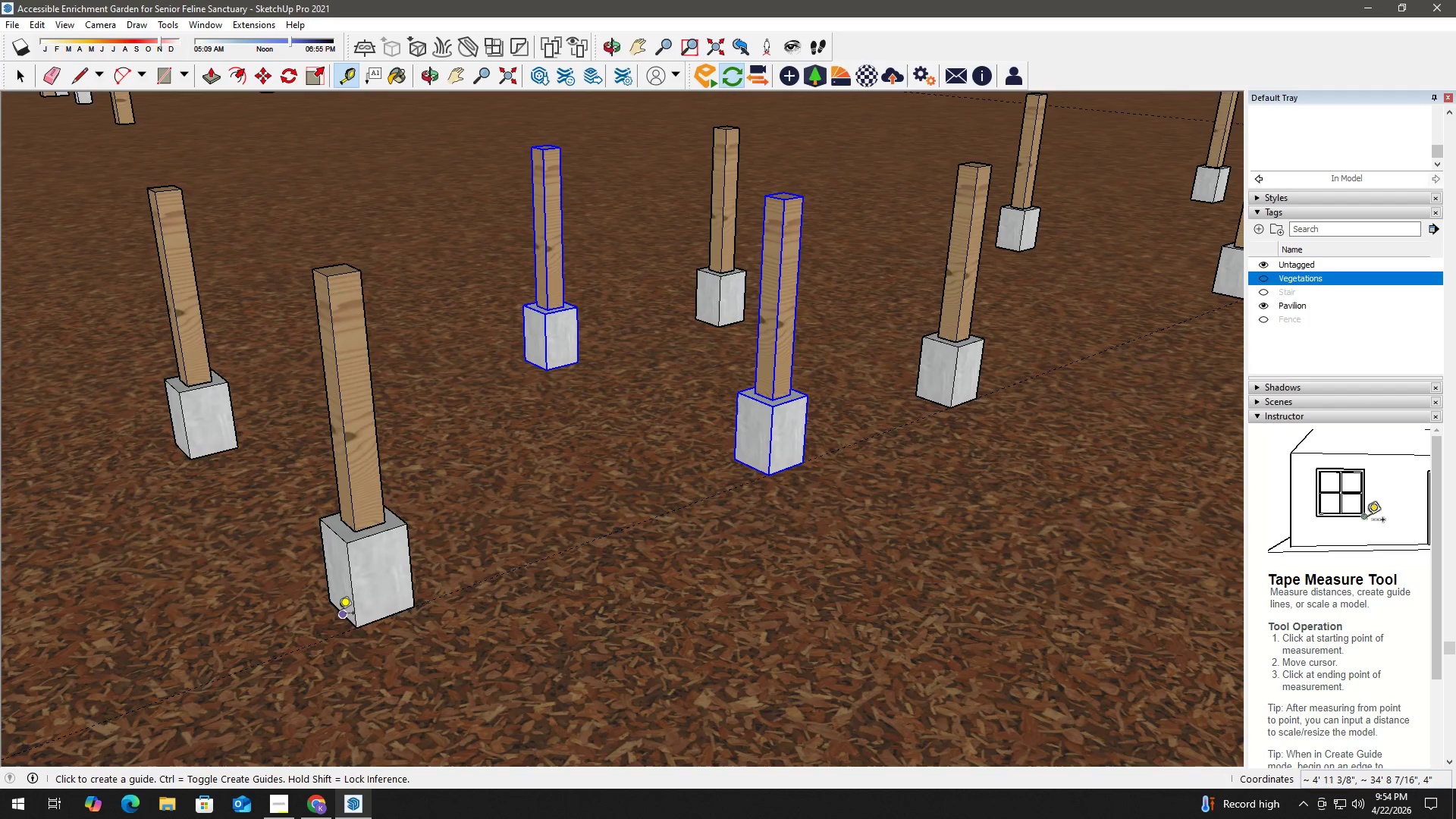 
scroll: coordinate [325, 607], scroll_direction: up, amount: 9.0
 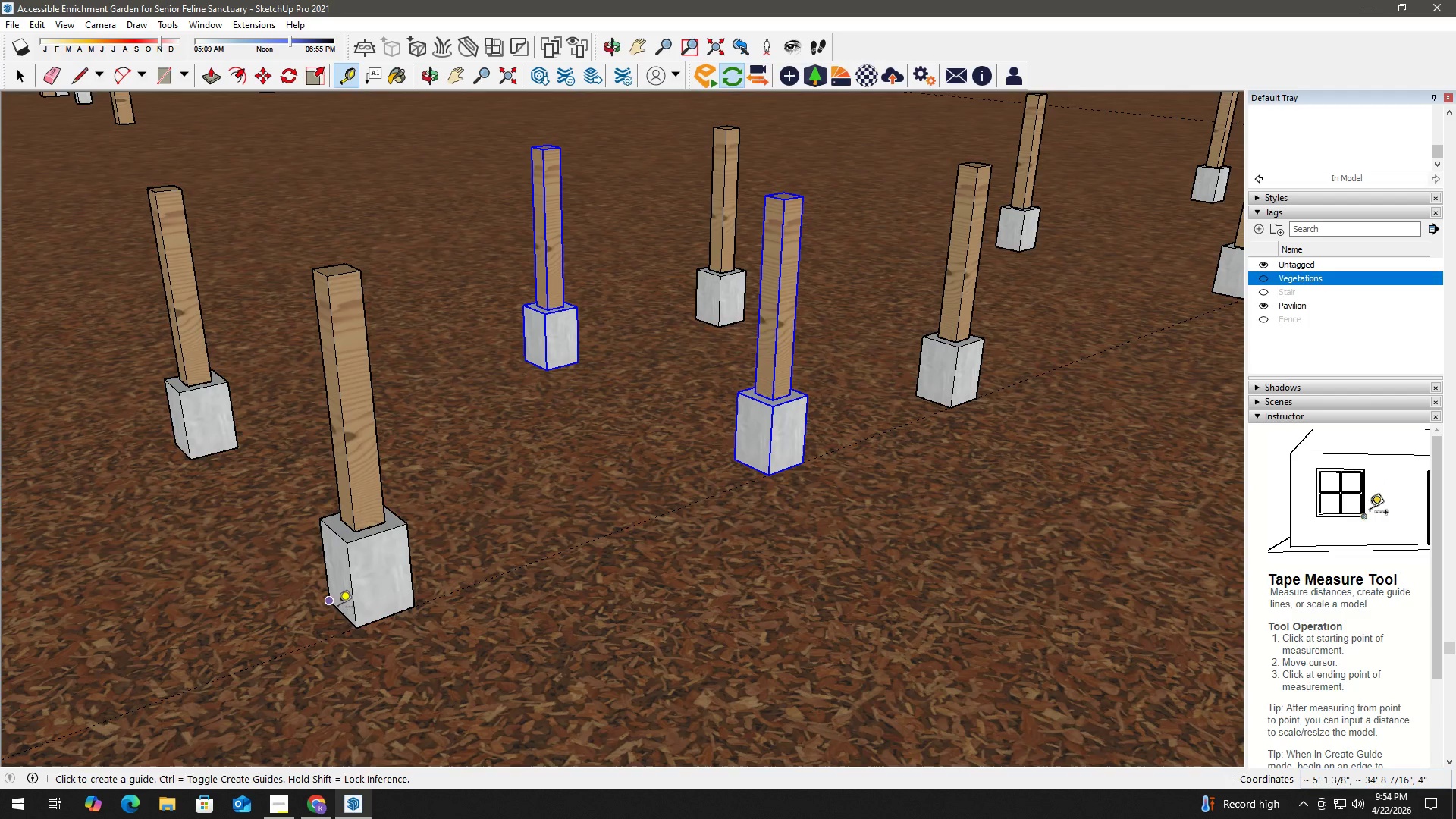 
left_click_drag(start_coordinate=[338, 614], to_coordinate=[349, 610])
 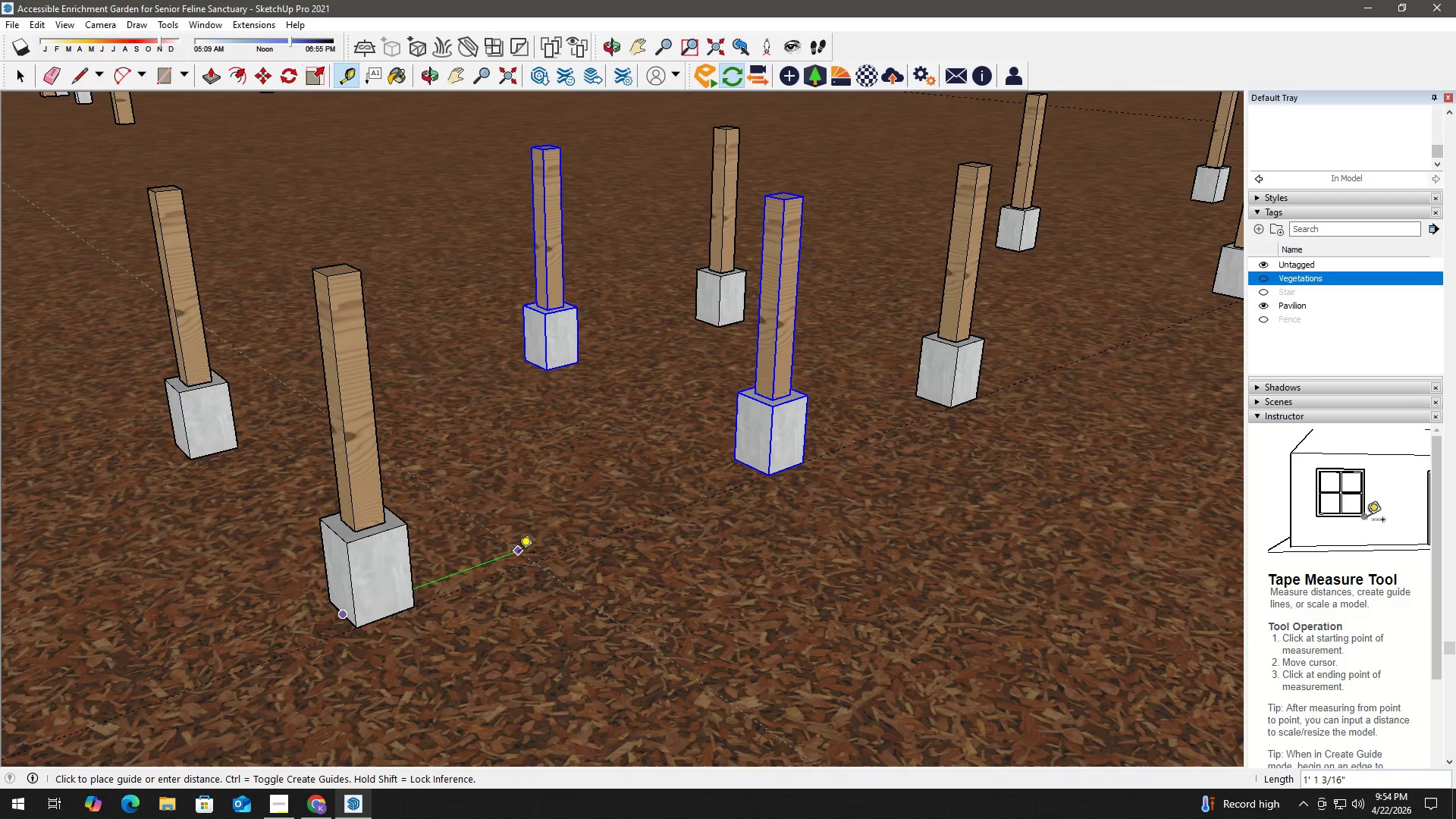 
key(Numpad3)
 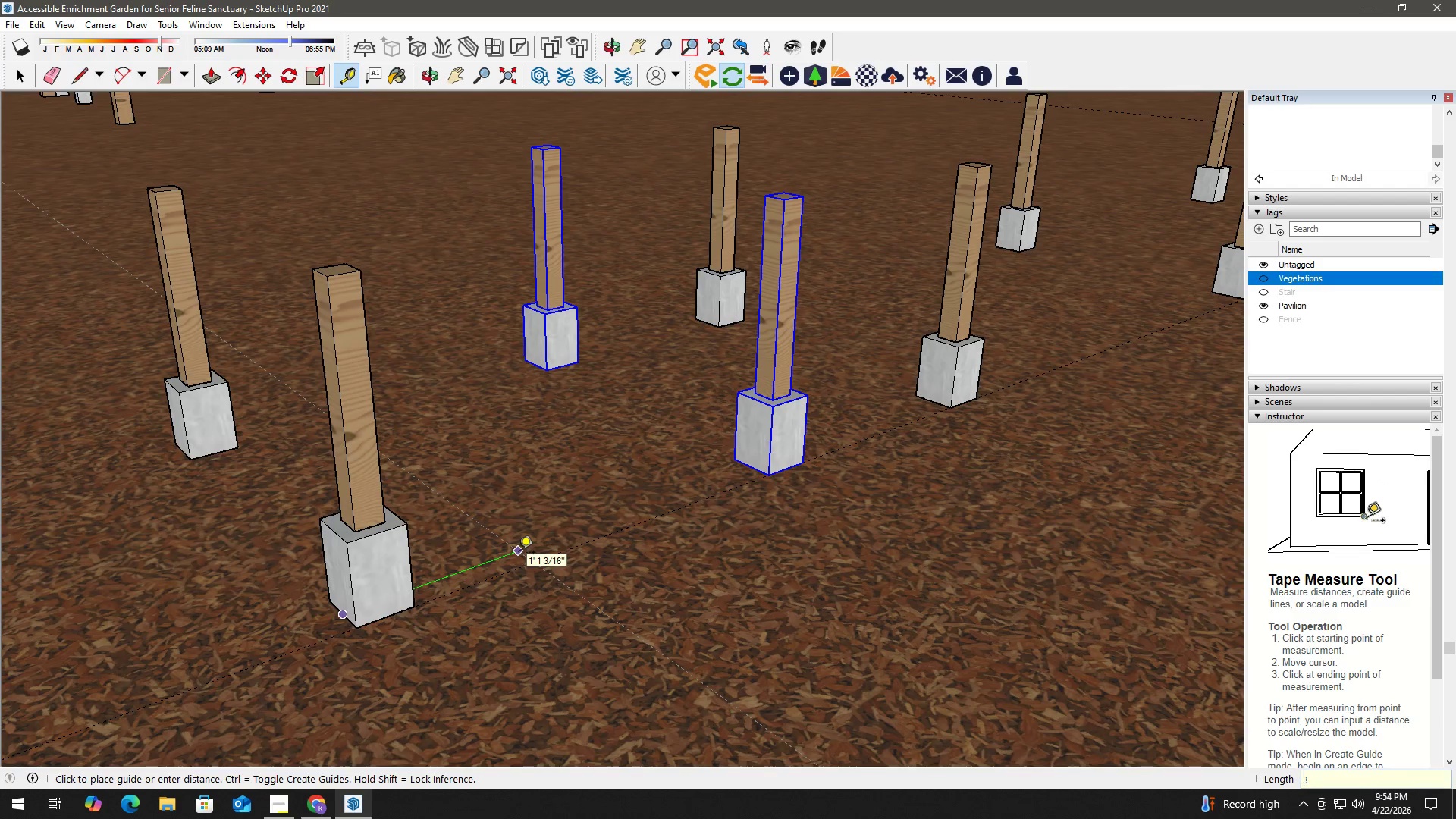 
key(Numpad6)
 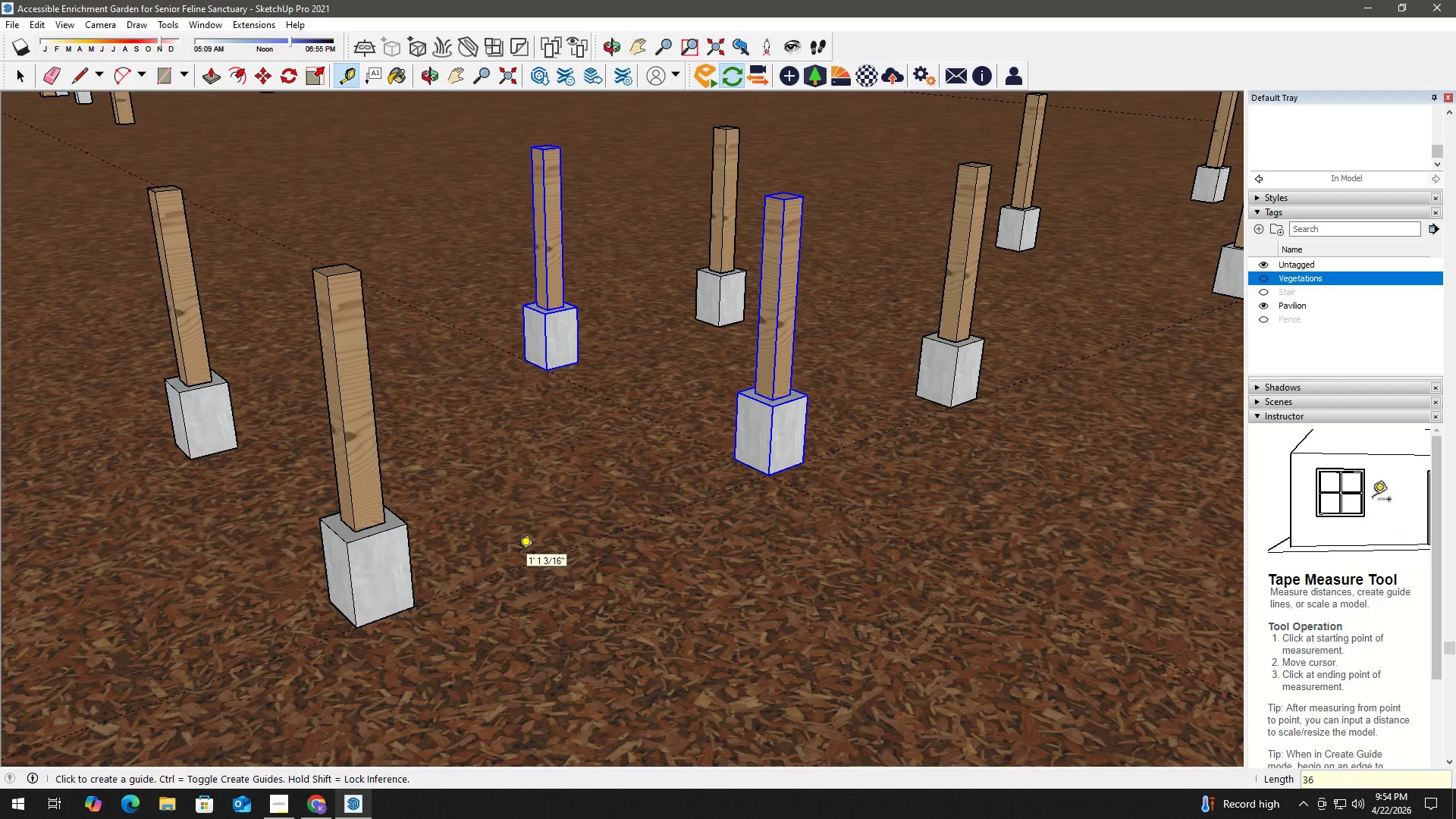 
key(Space)
 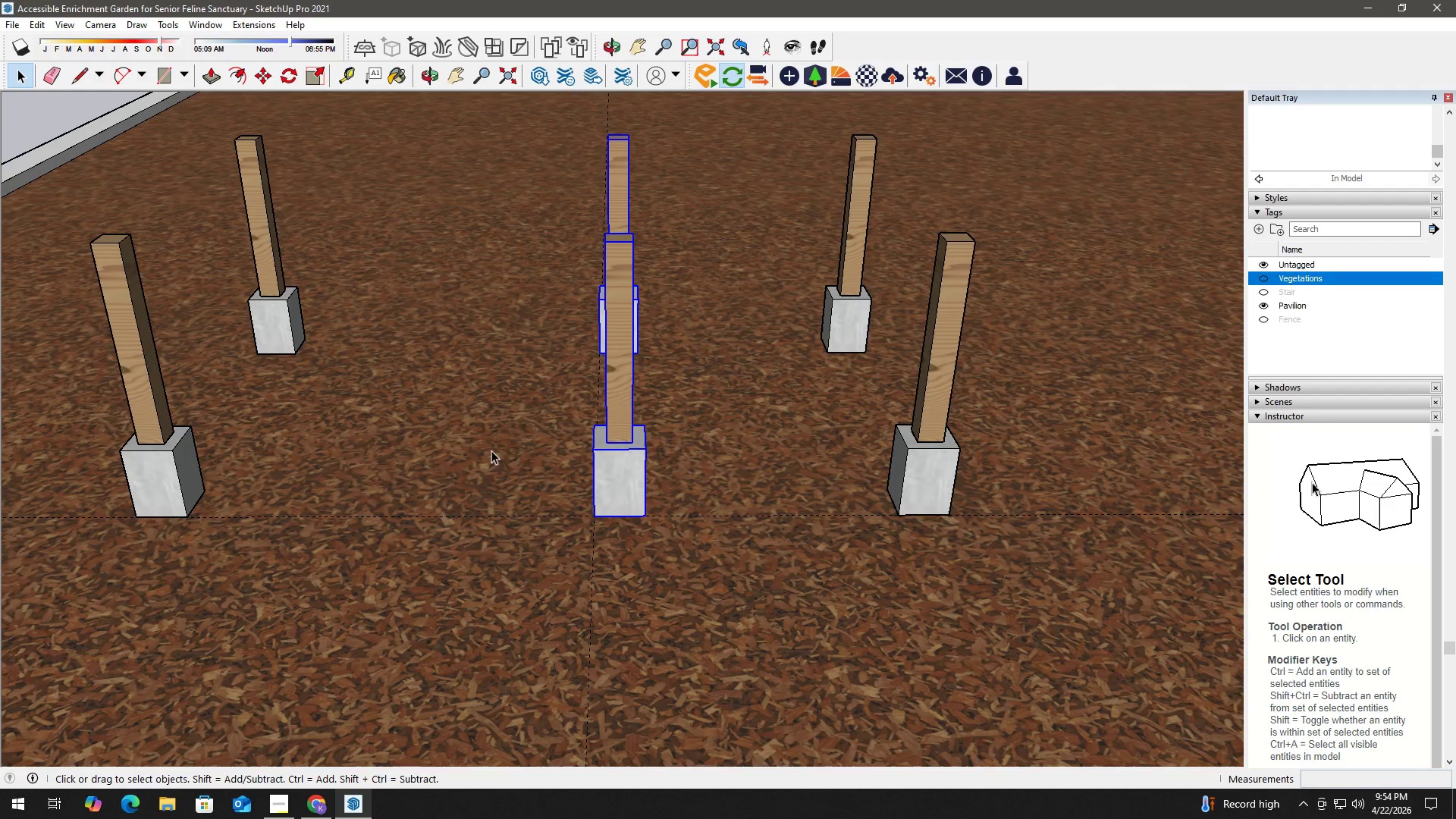 
scroll: coordinate [550, 468], scroll_direction: up, amount: 2.0
 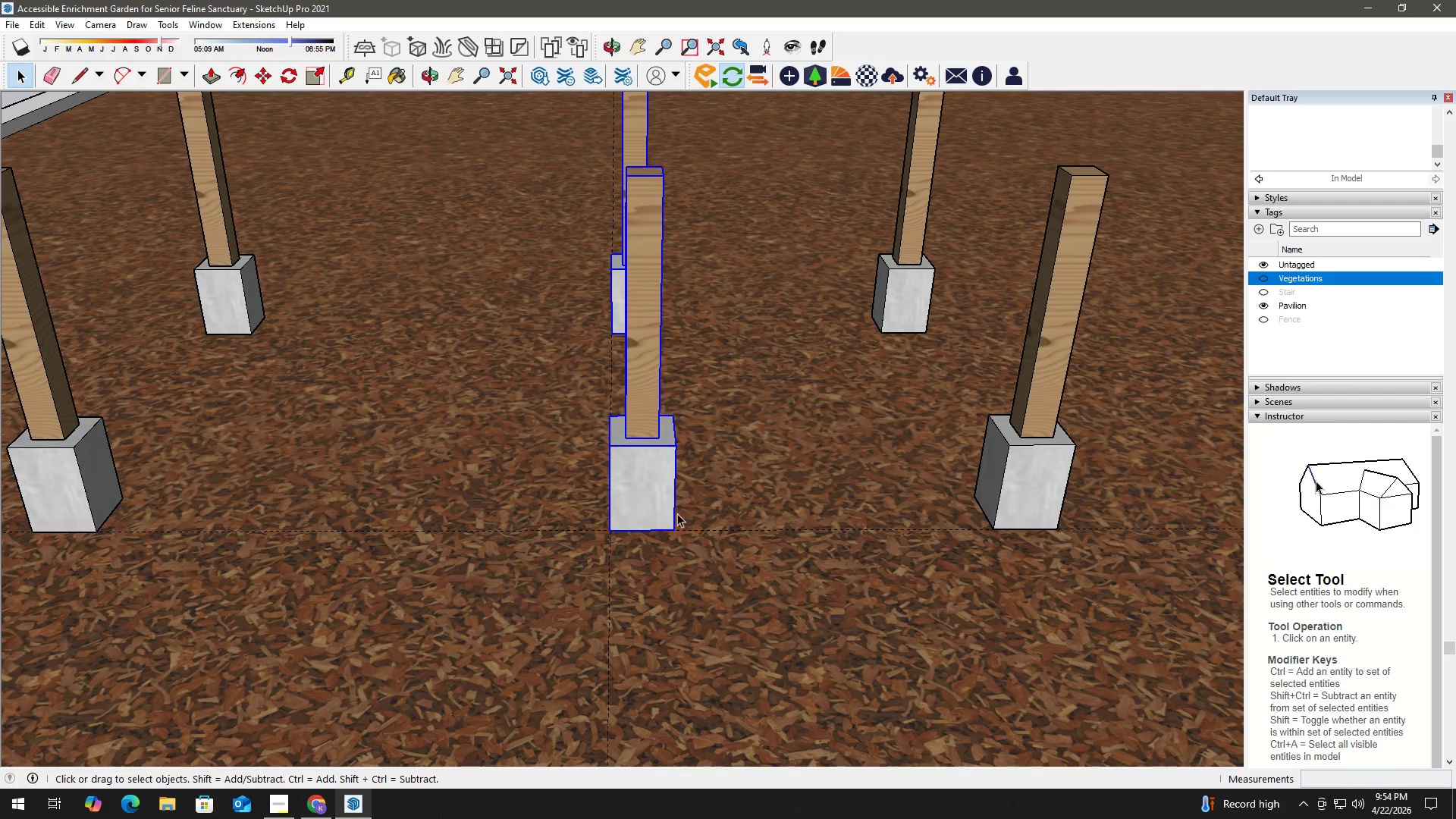 
key(M)
 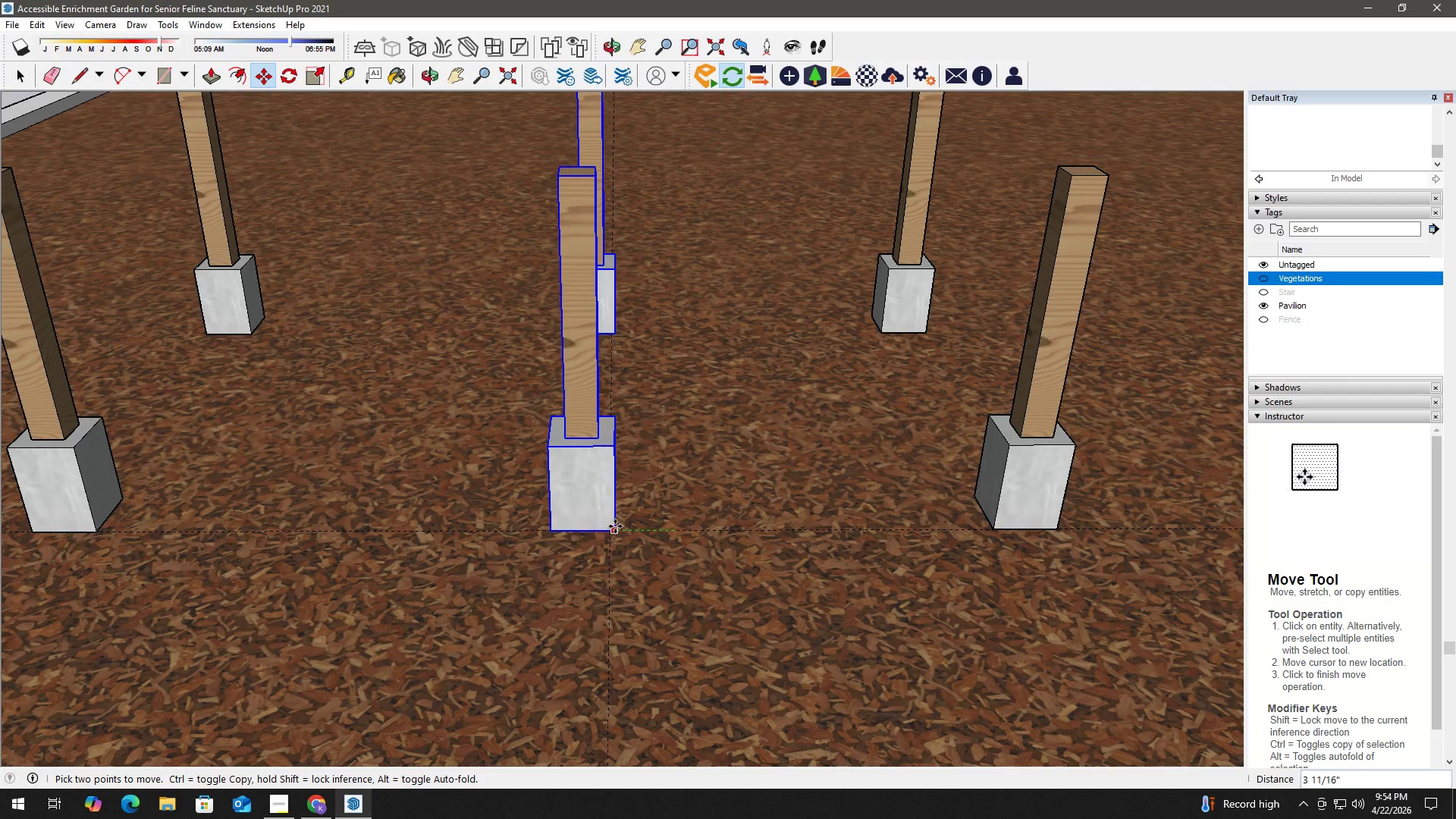 
left_click([610, 526])
 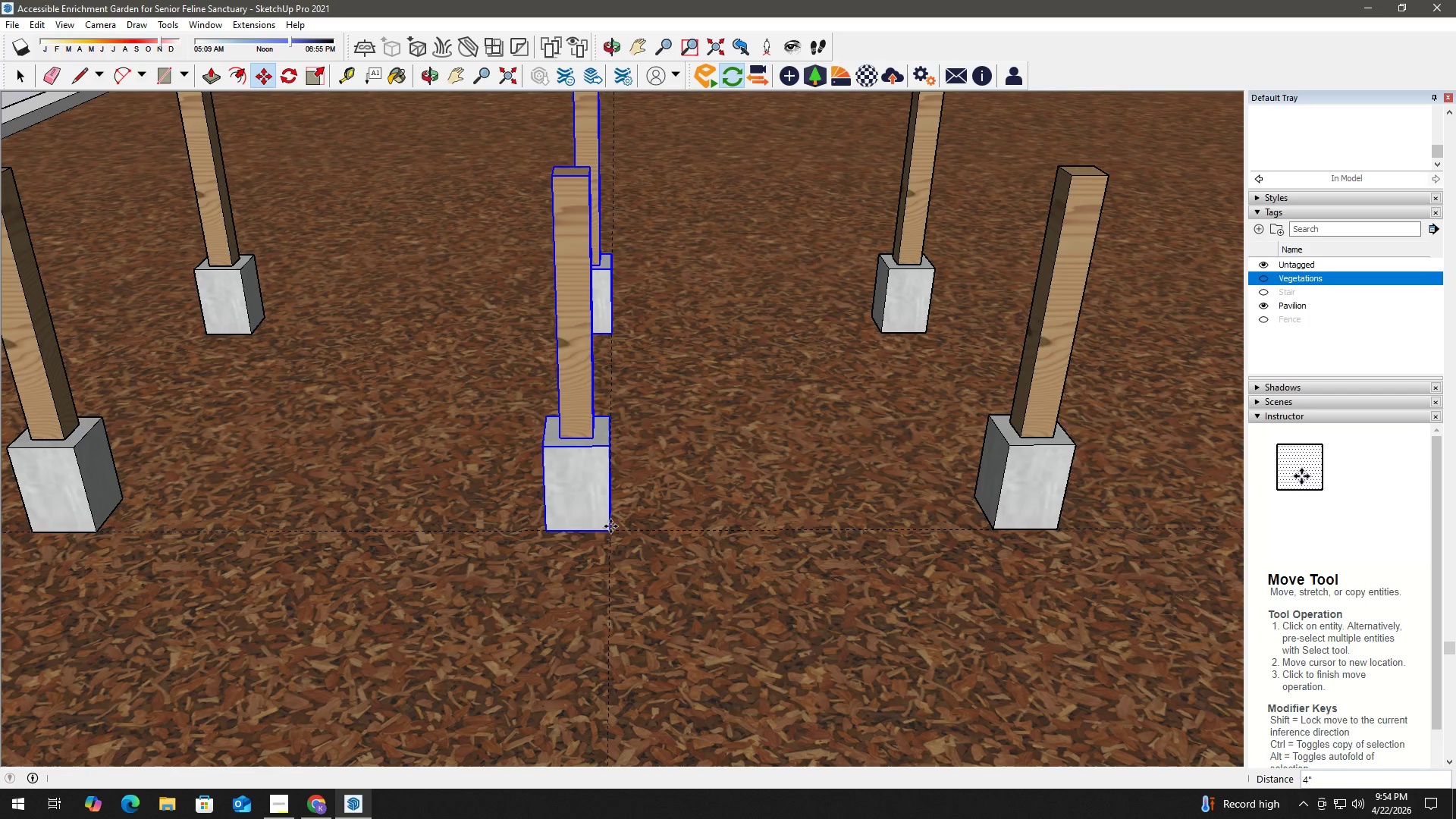 
key(Space)
 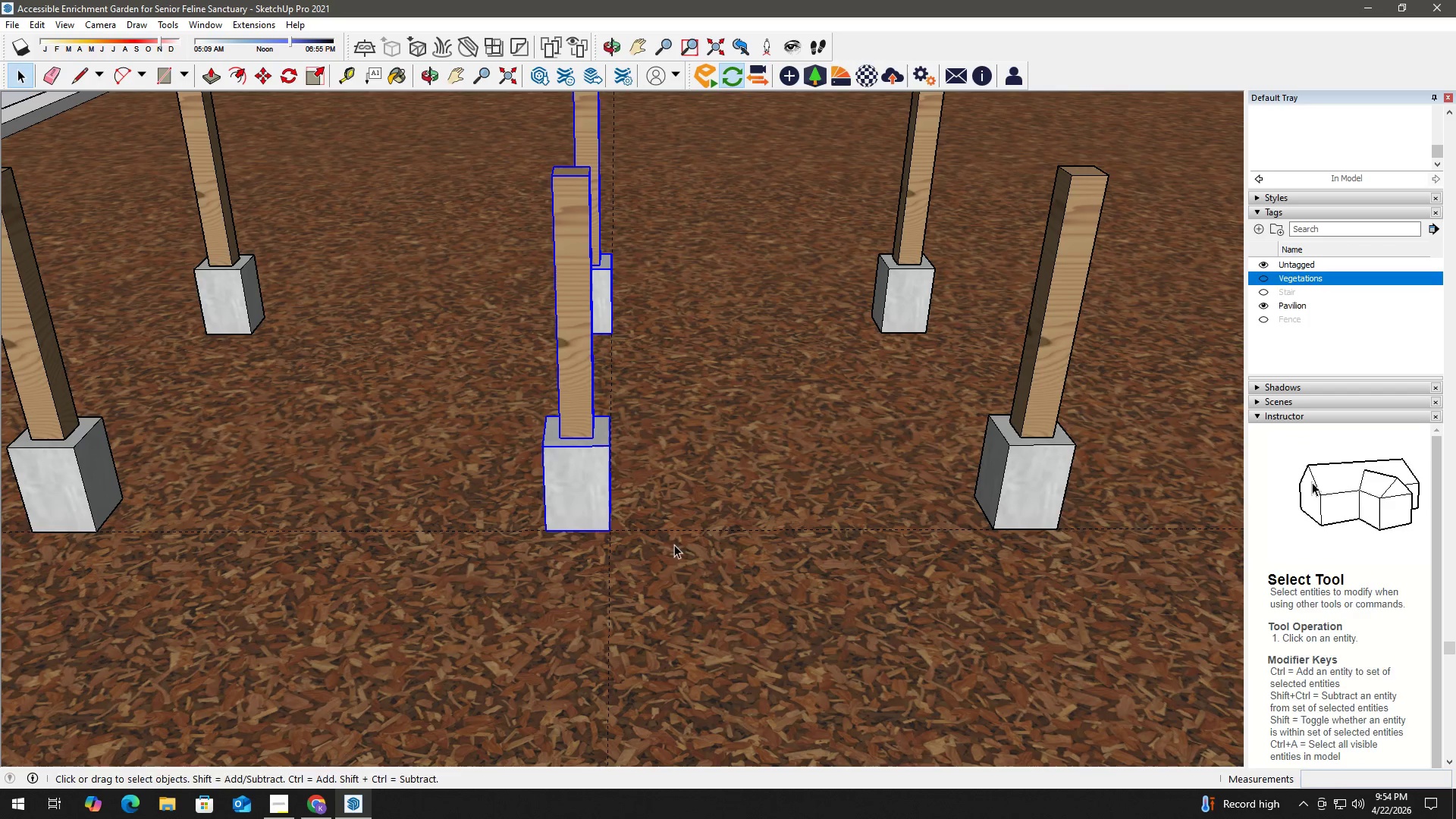 
key(E)
 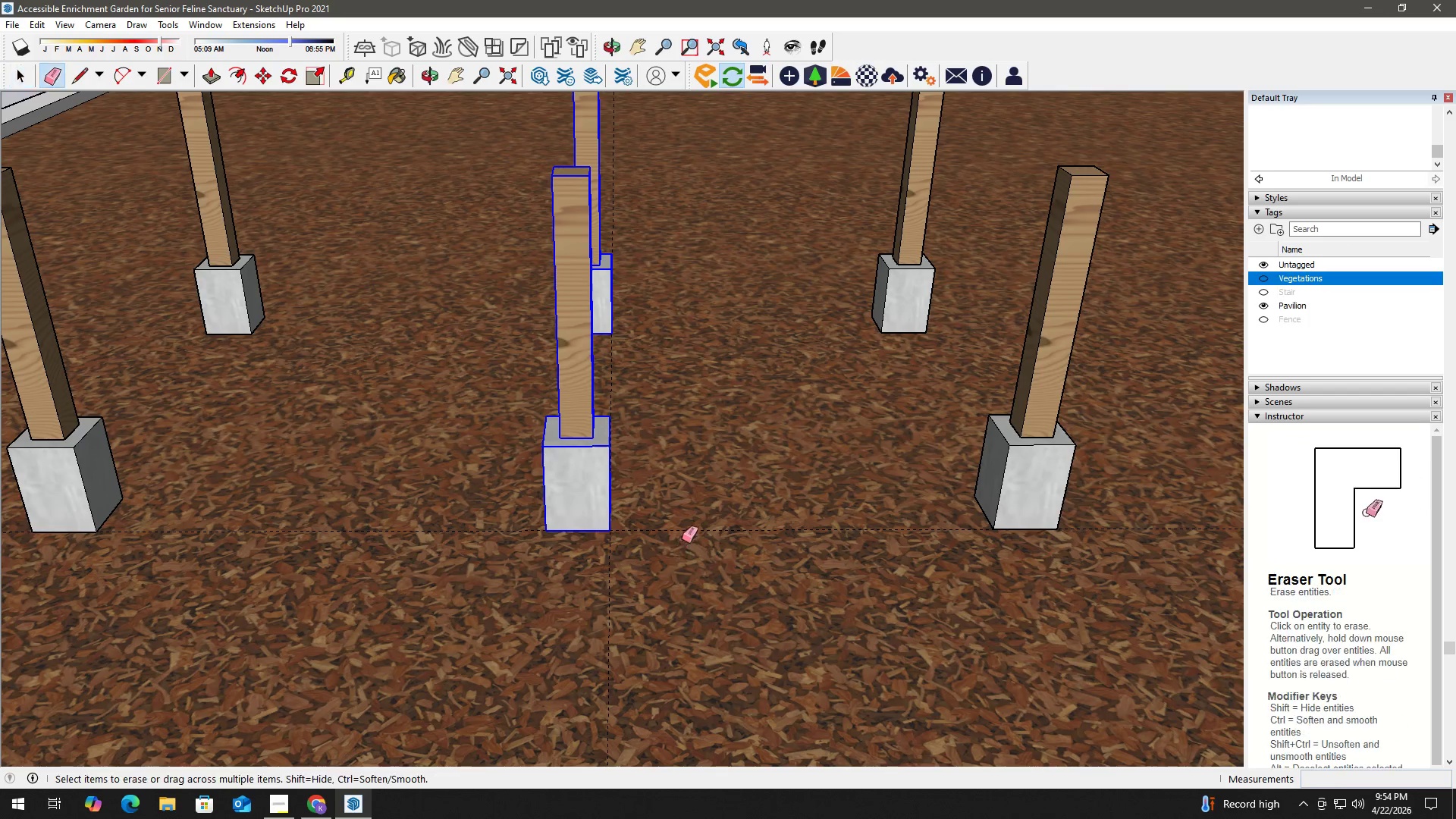 
left_click_drag(start_coordinate=[682, 539], to_coordinate=[673, 516])
 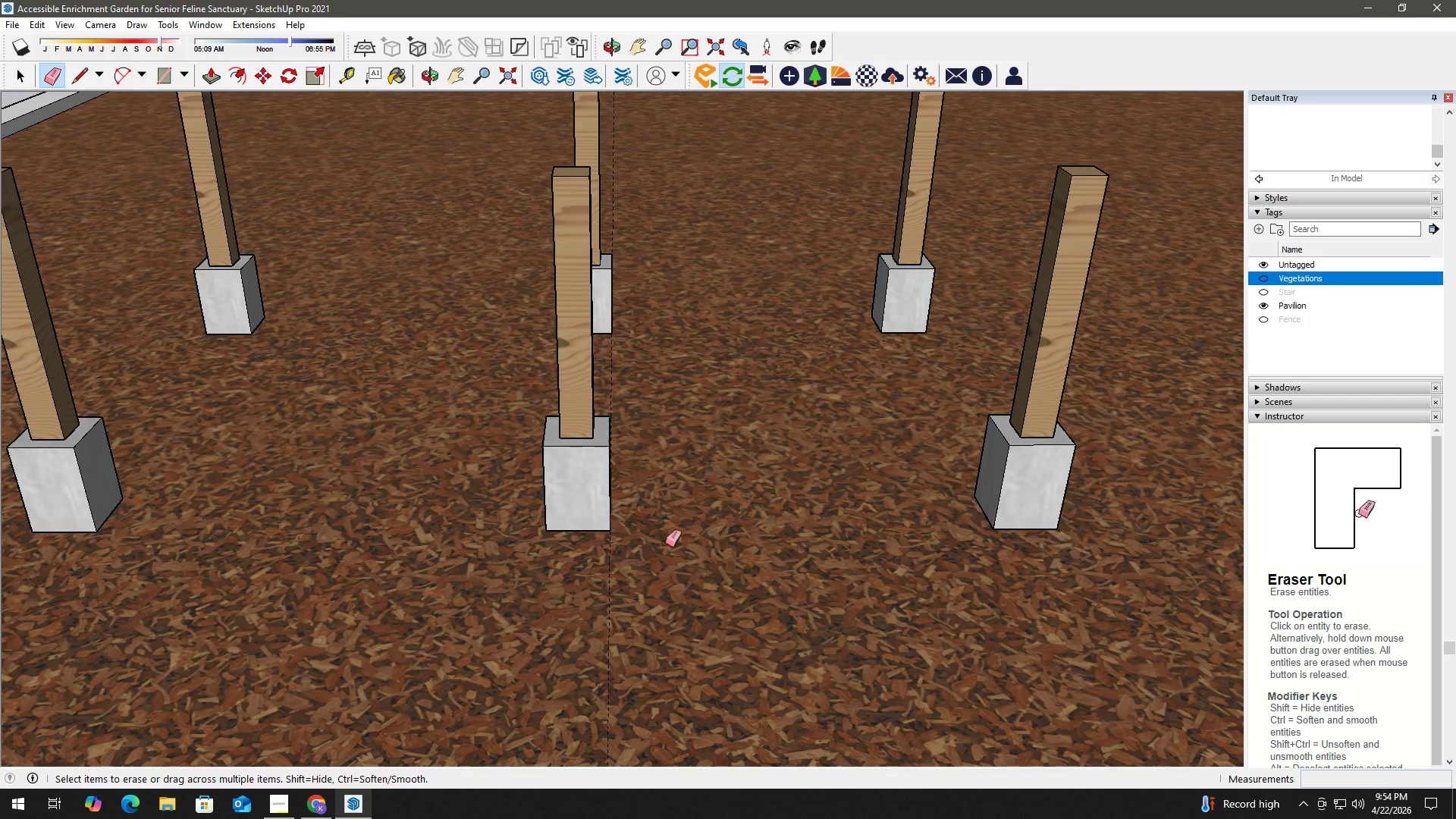 
key(Space)
 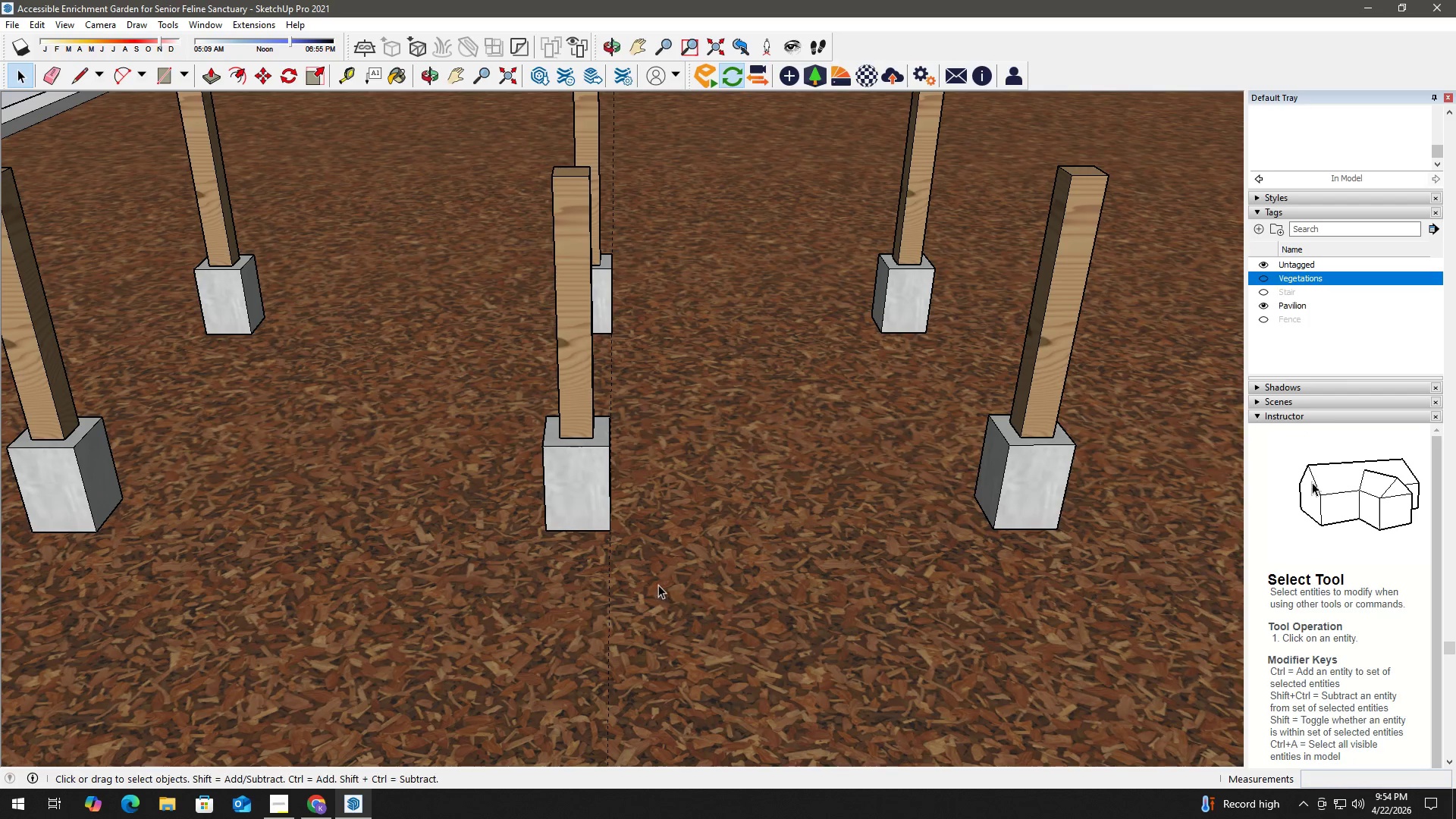 
left_click_drag(start_coordinate=[651, 585], to_coordinate=[634, 584])
 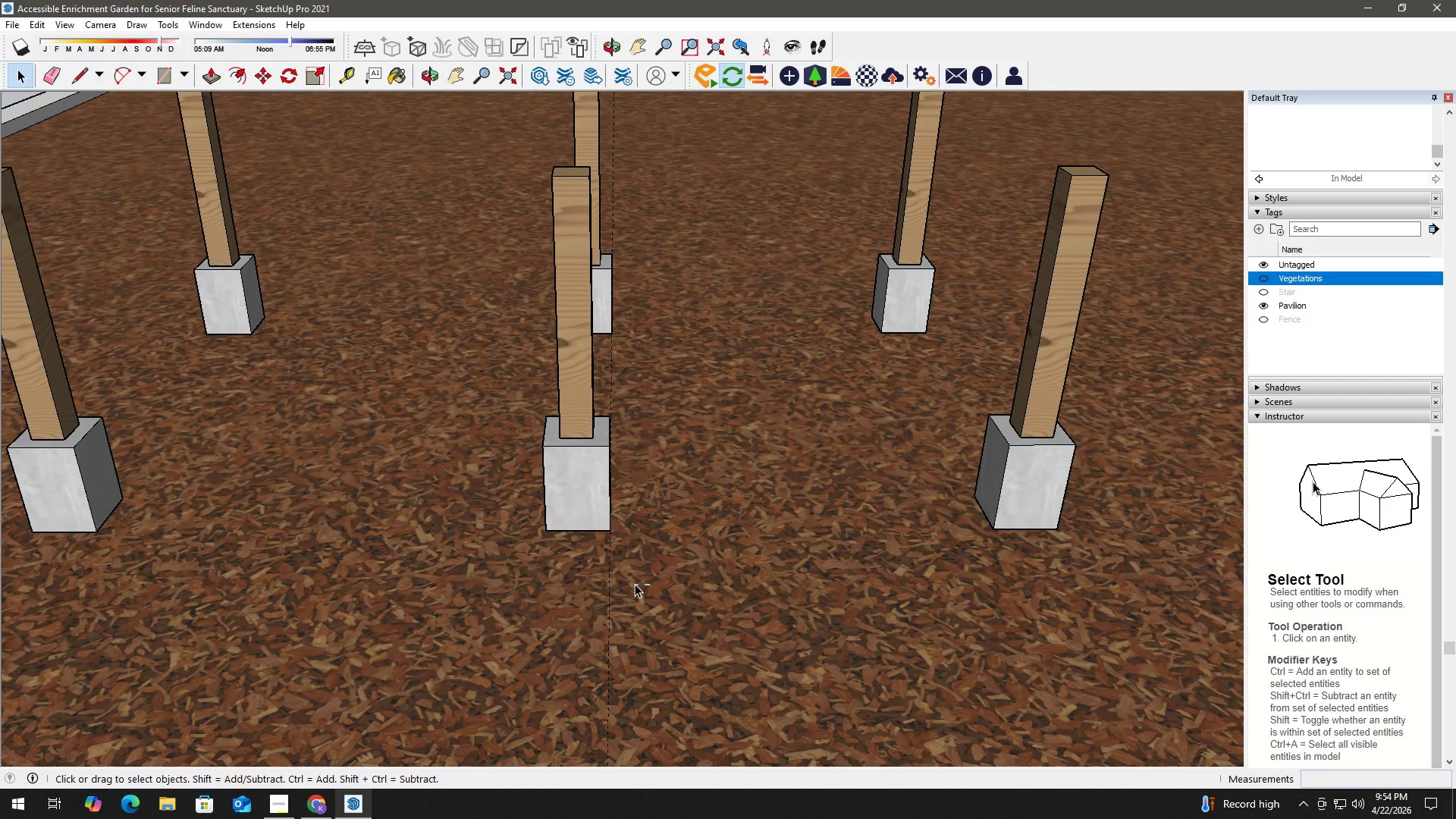 
key(E)
 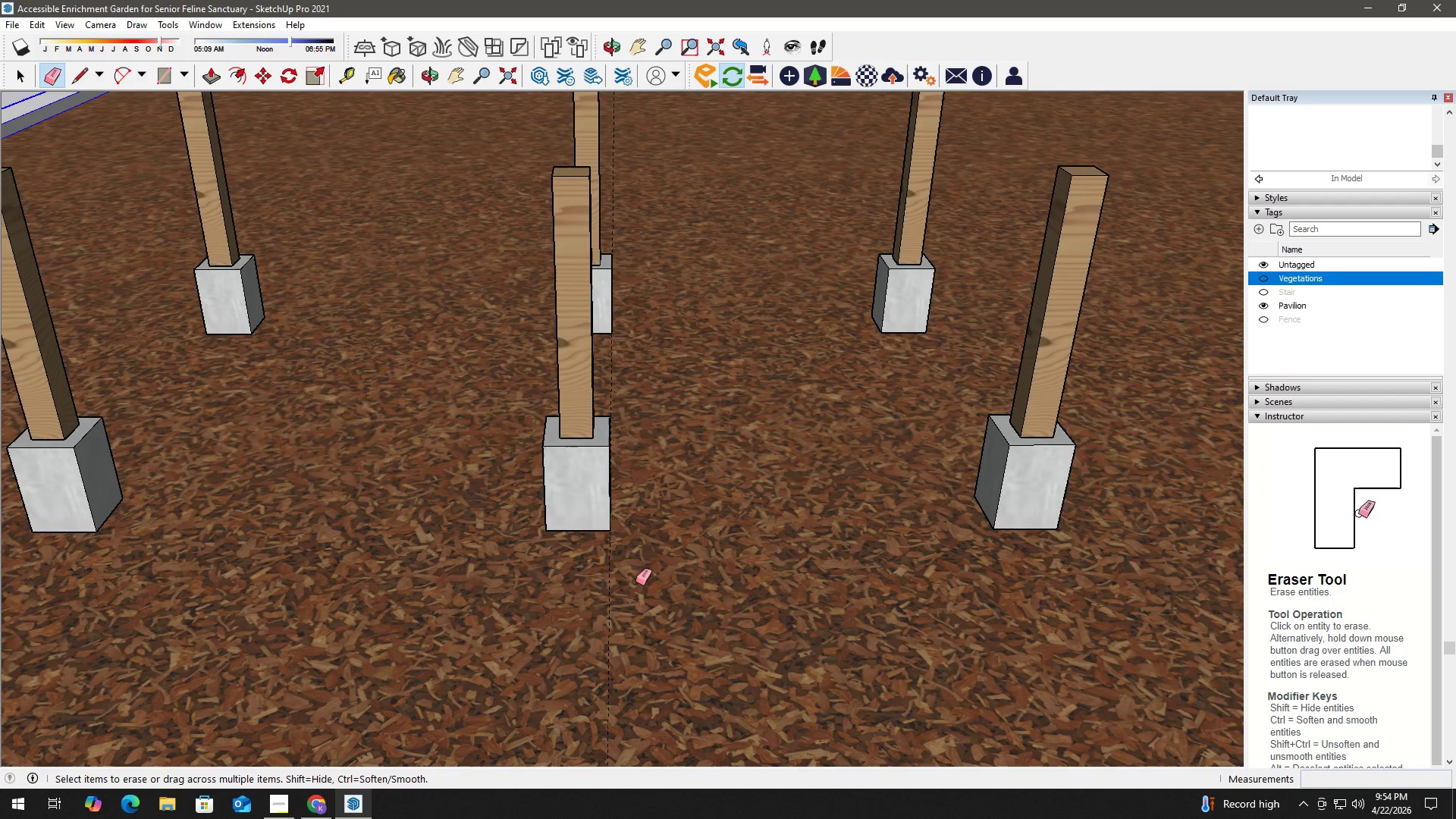 
left_click_drag(start_coordinate=[639, 579], to_coordinate=[560, 573])
 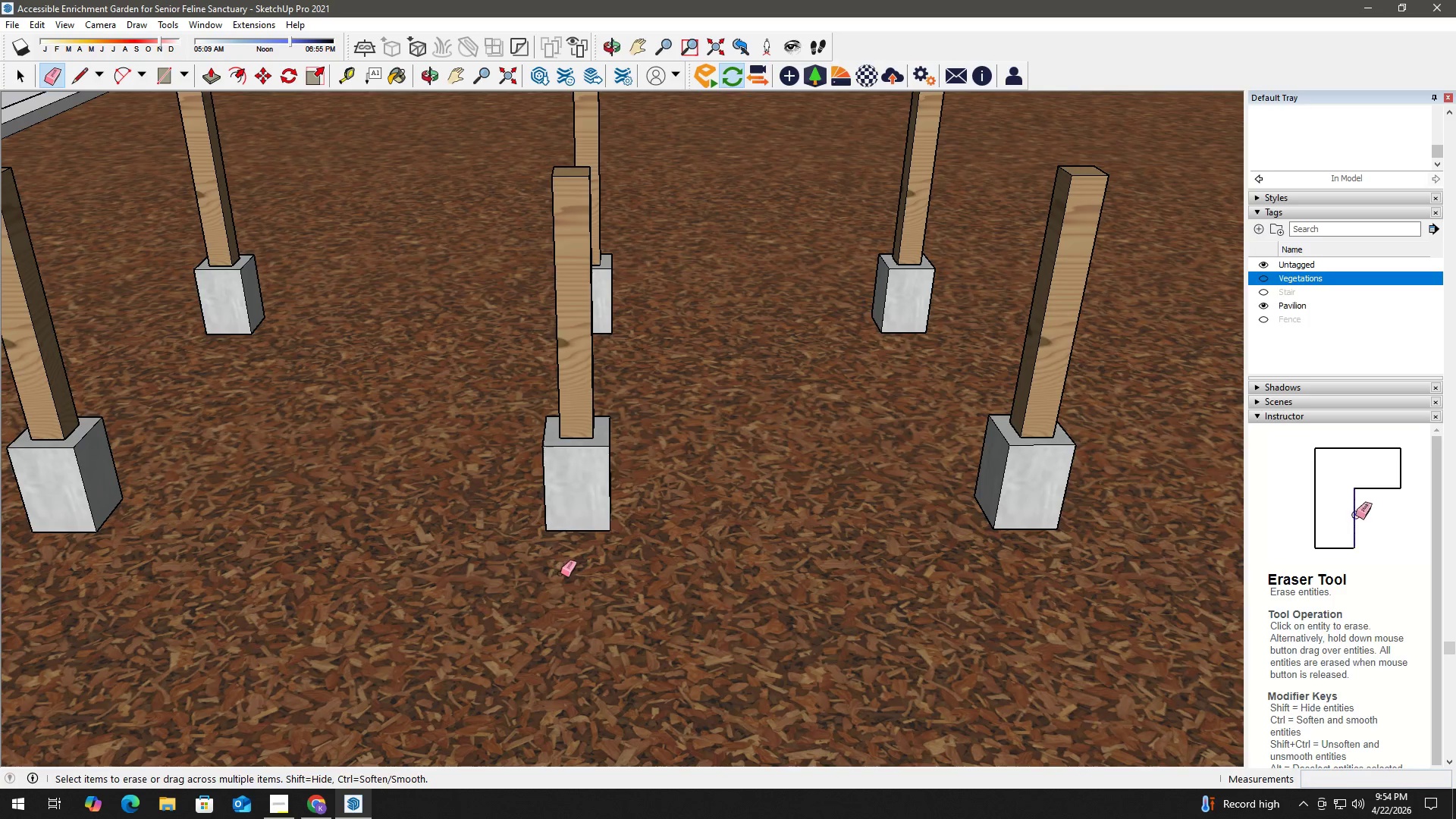 
key(Space)
 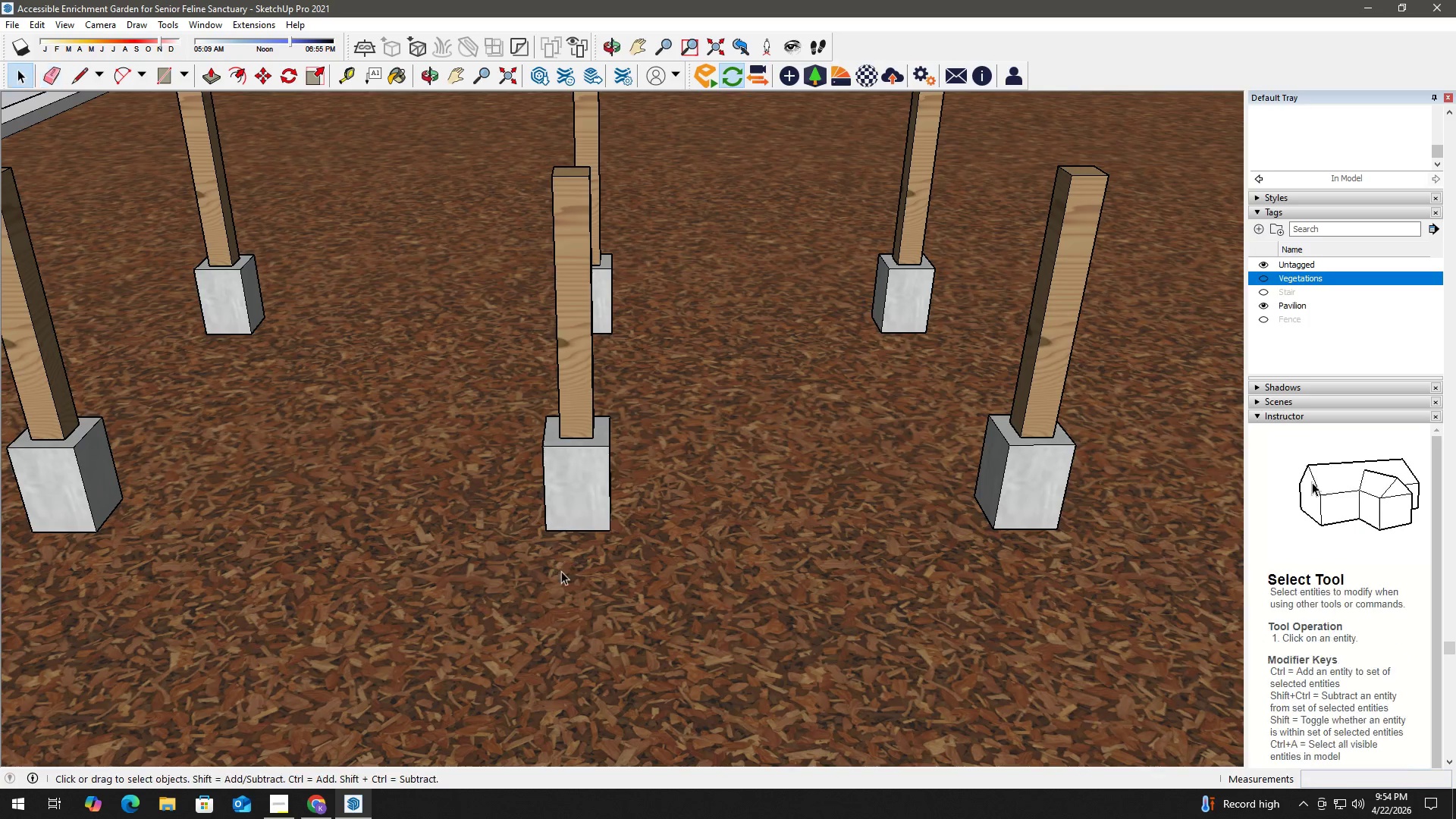 
scroll: coordinate [529, 558], scroll_direction: down, amount: 19.0
 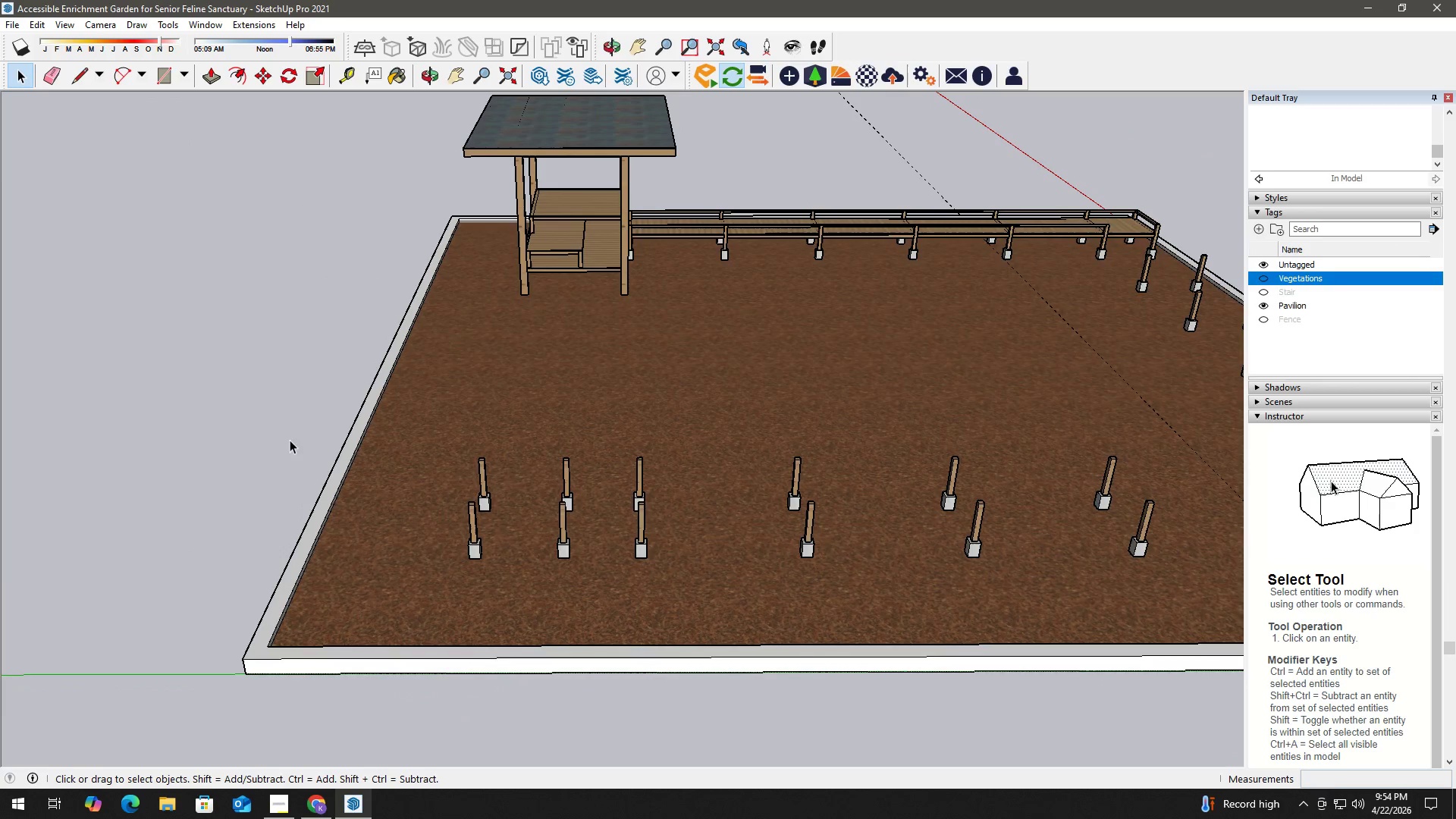 
left_click([251, 403])
 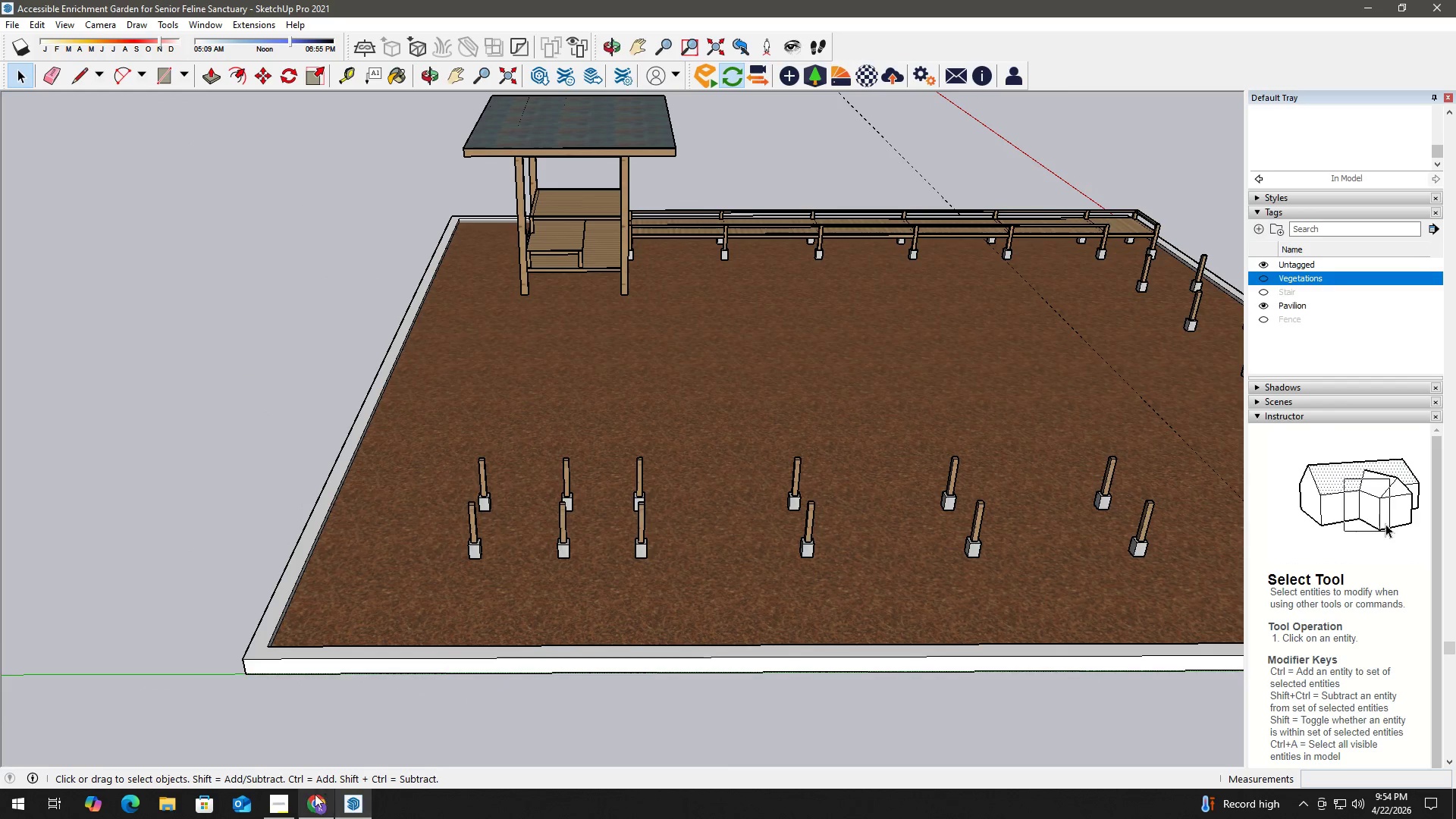 
left_click([281, 801])